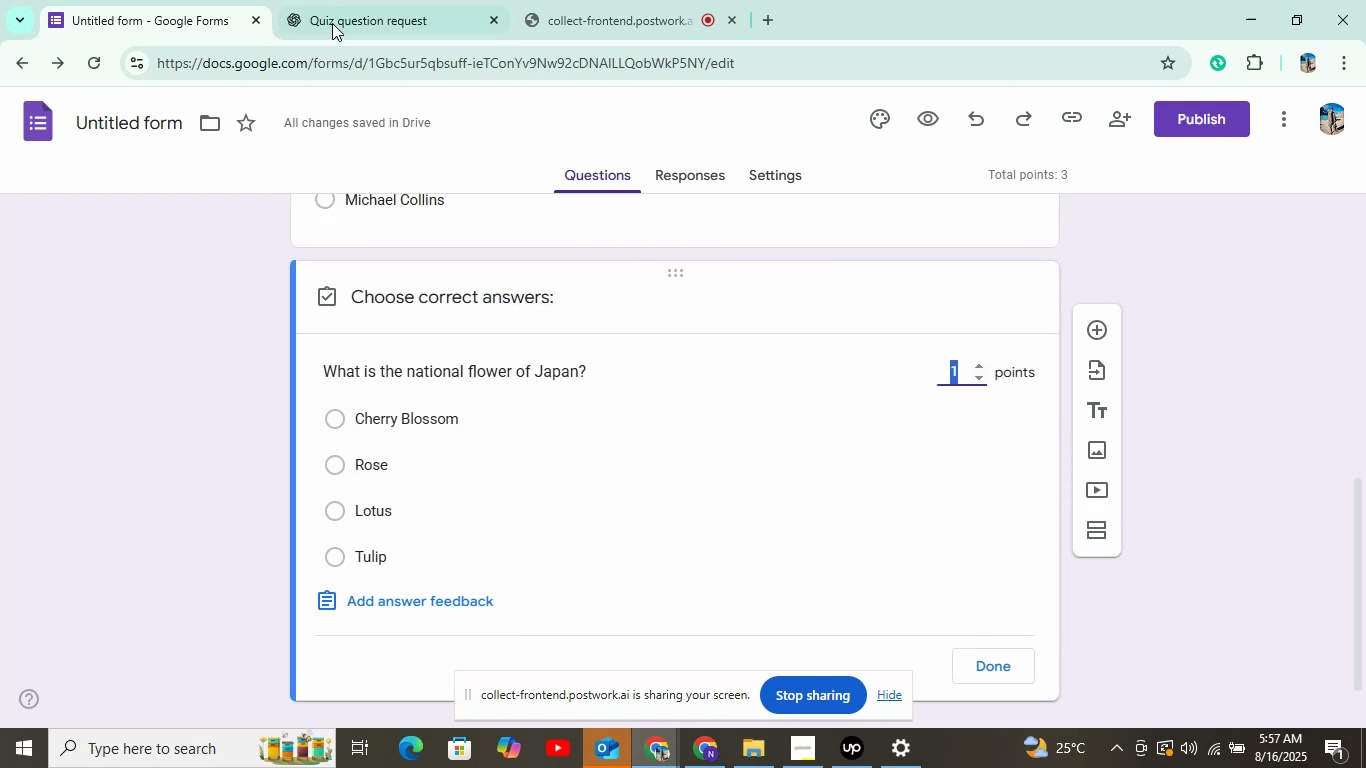 
left_click([332, 16])
 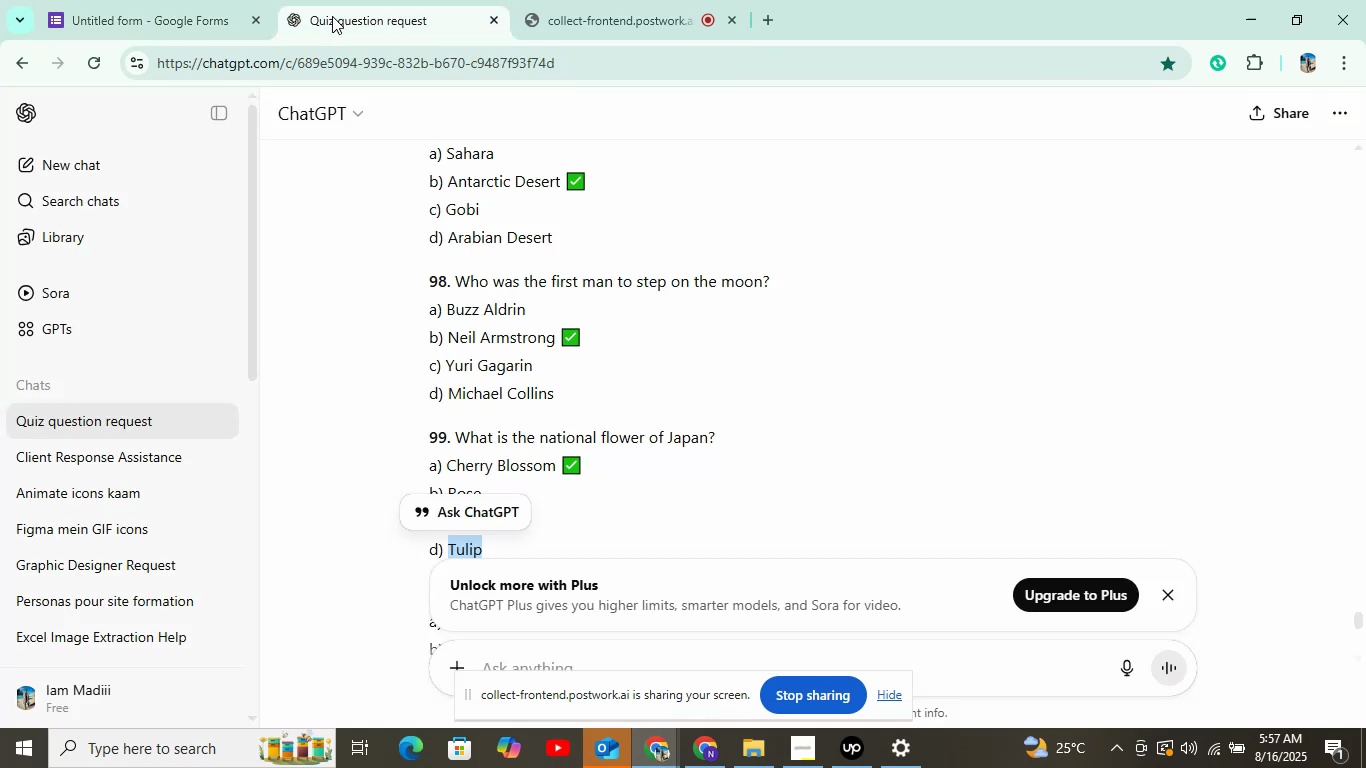 
left_click([208, 0])
 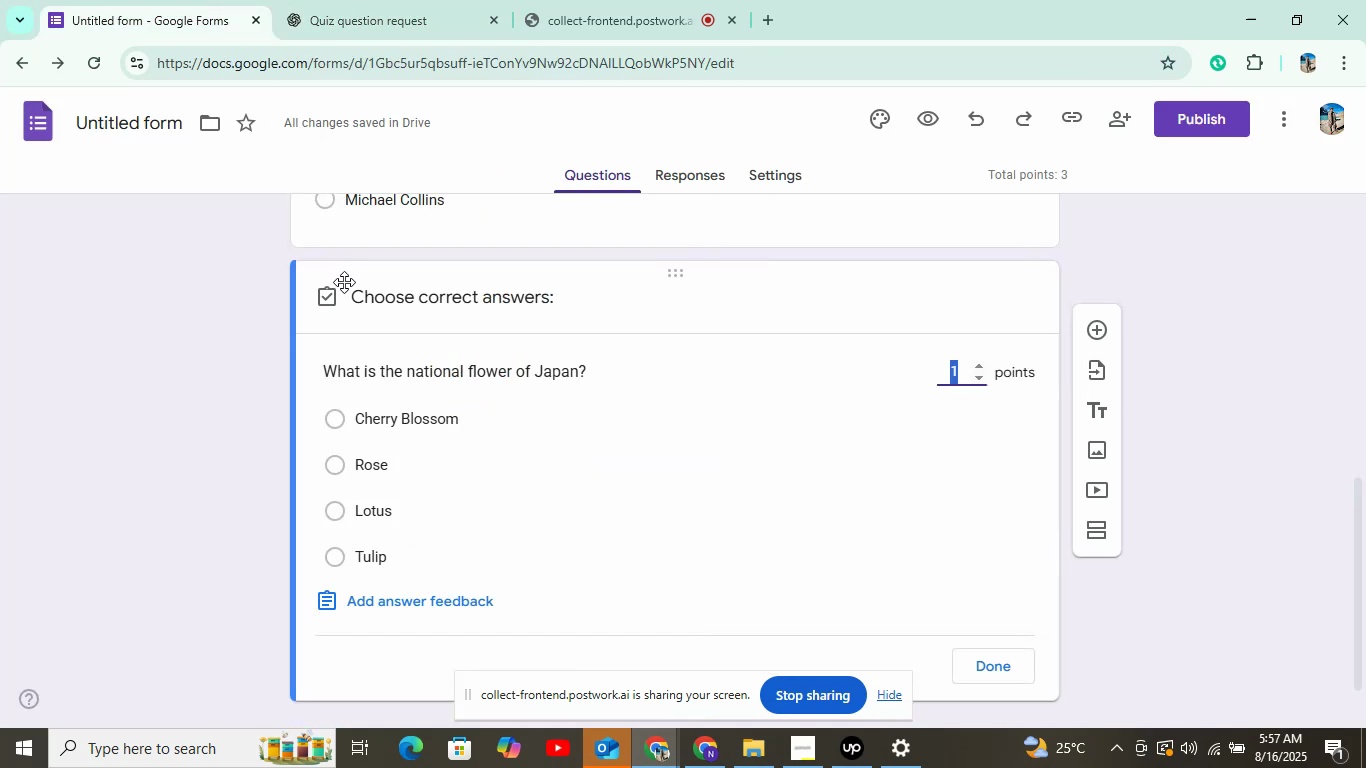 
left_click([355, 413])
 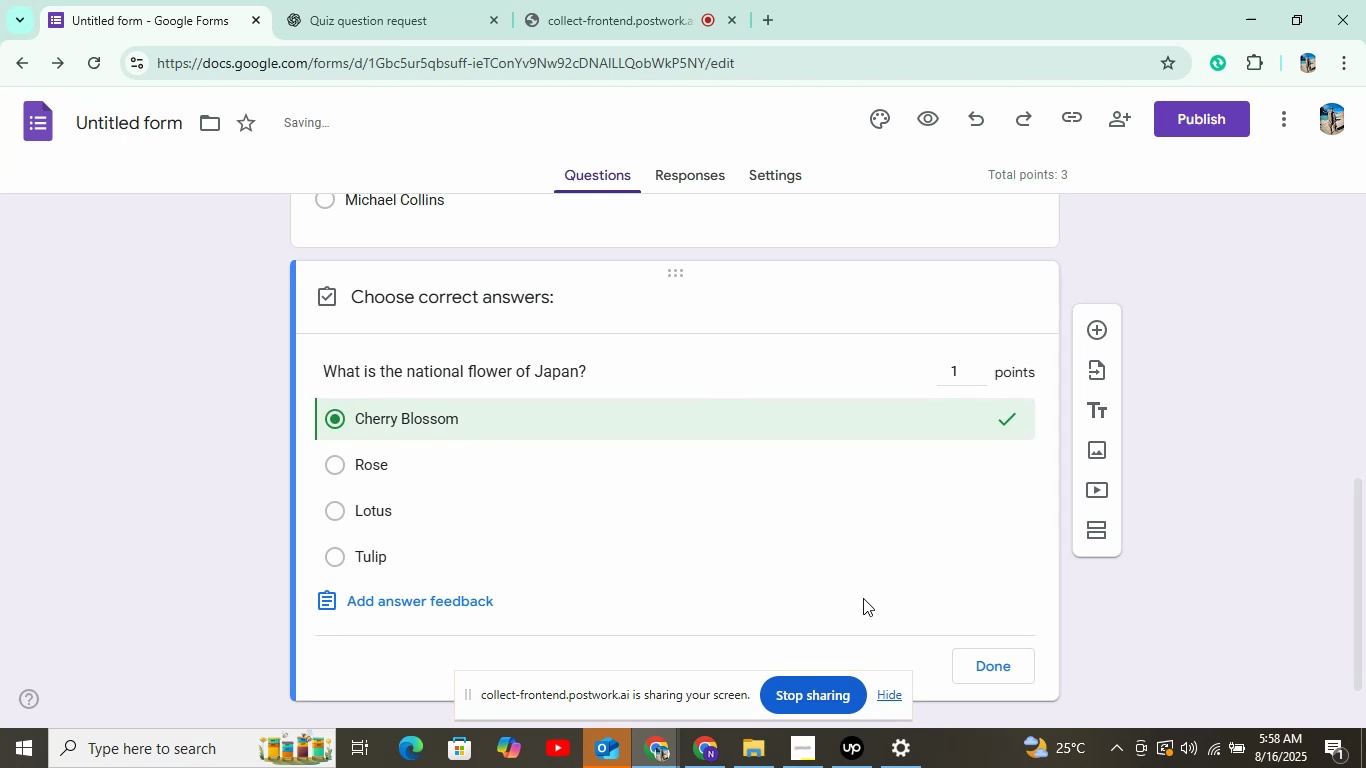 
left_click([979, 666])
 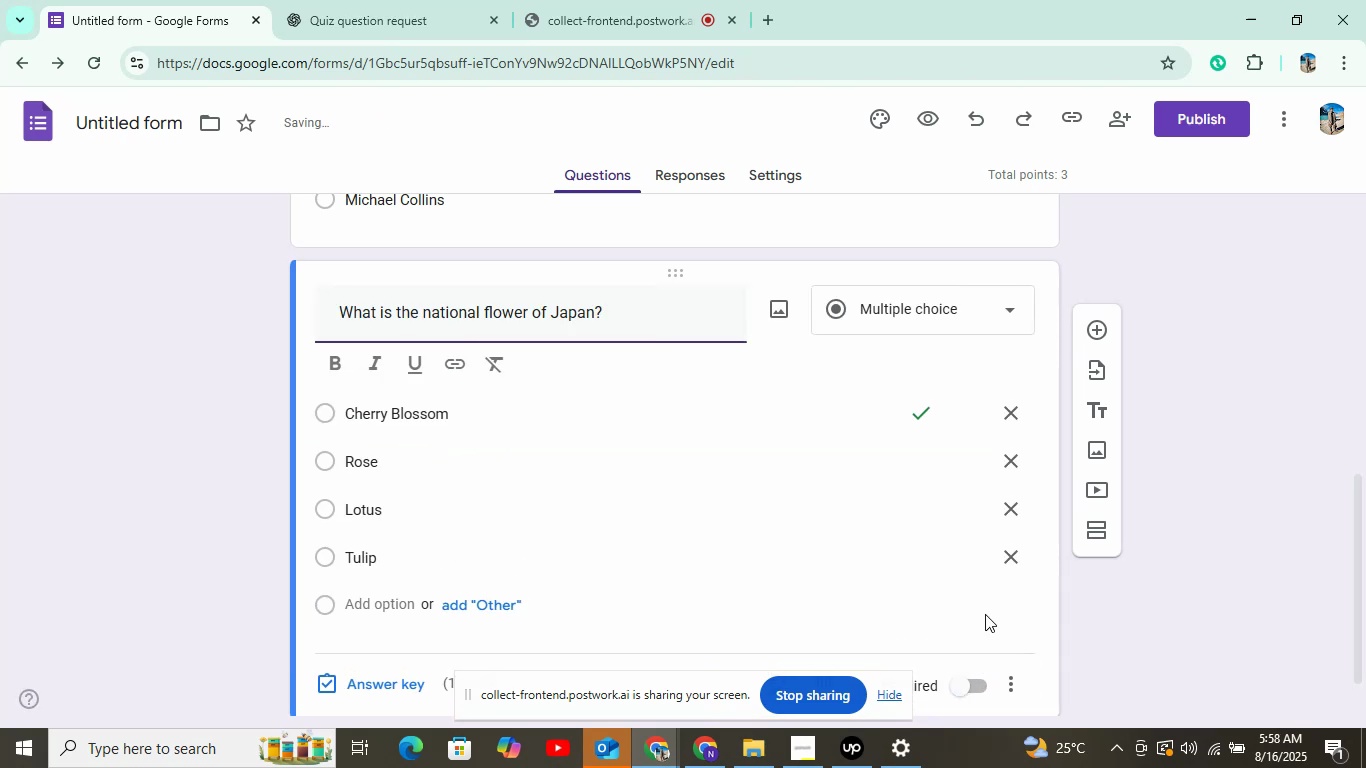 
left_click([1098, 322])
 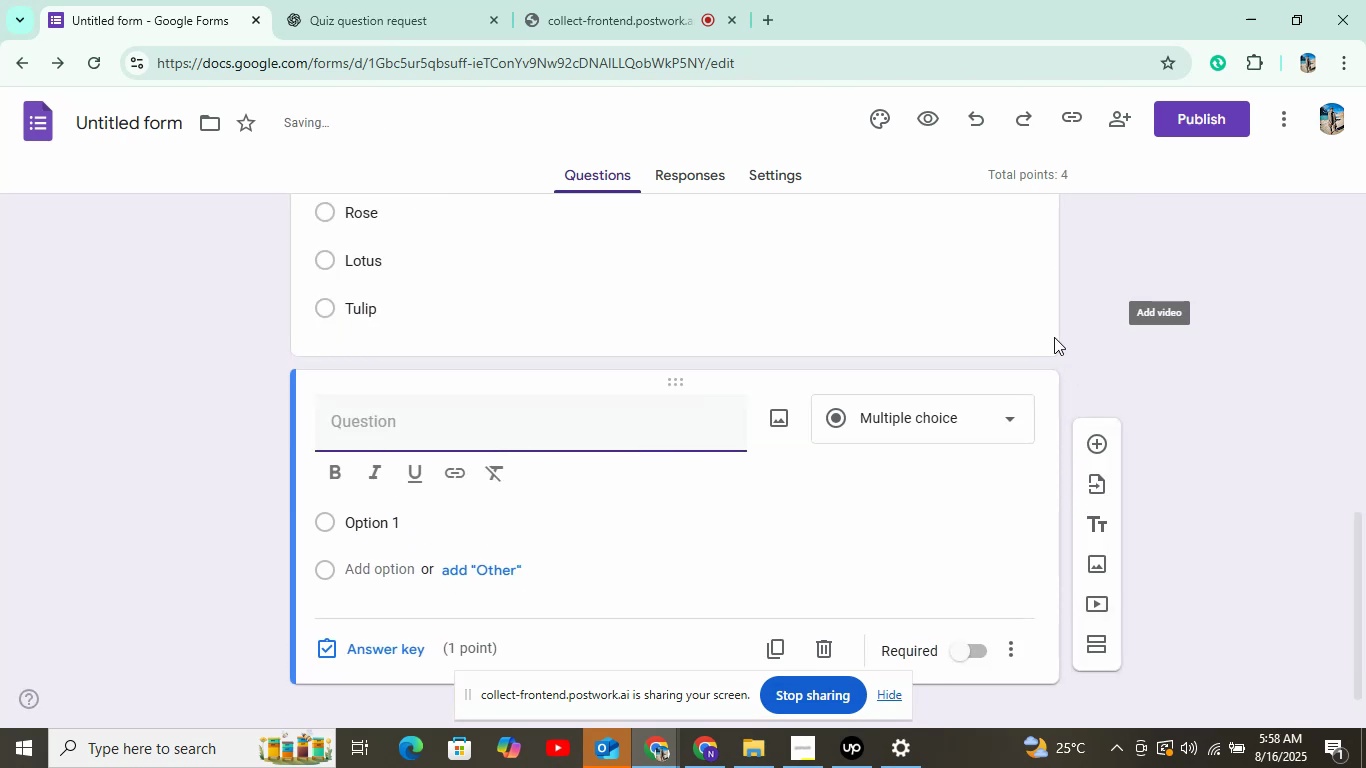 
left_click([432, 0])
 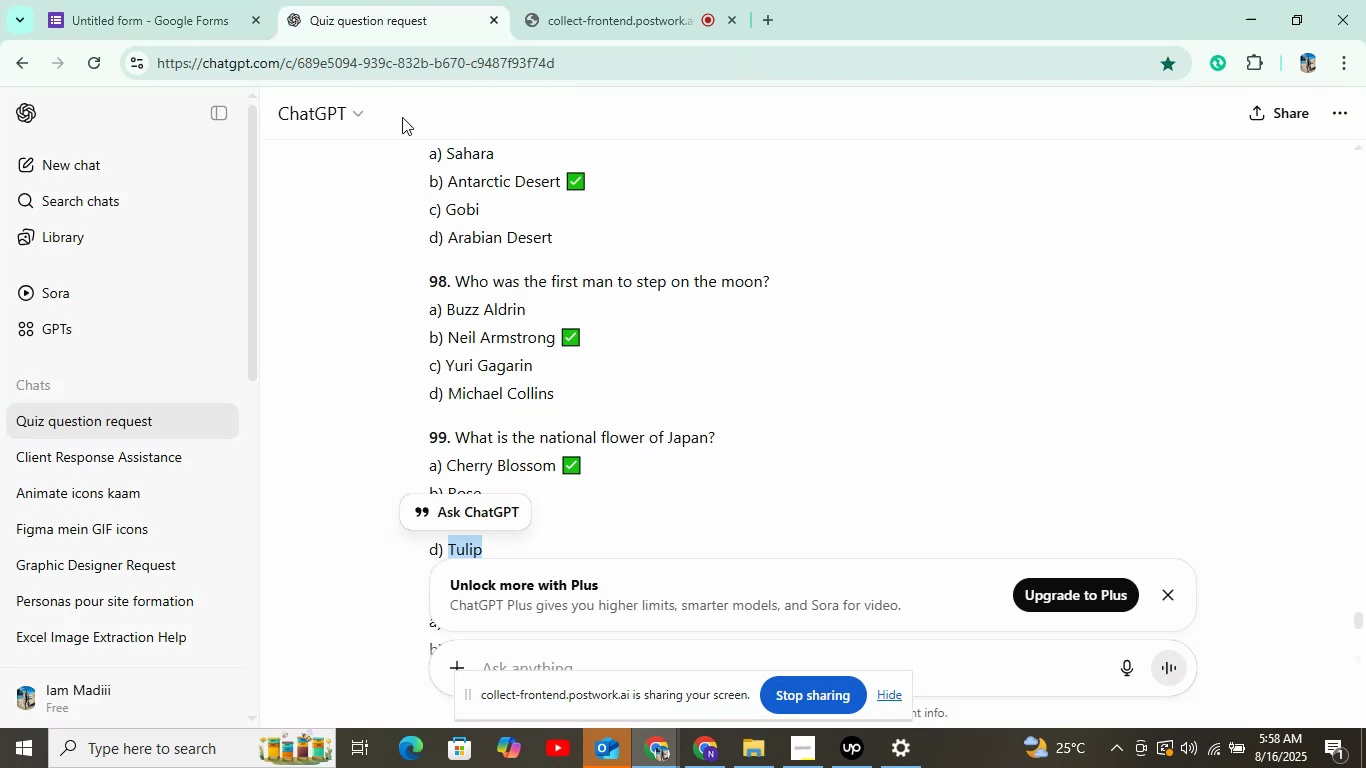 
scroll: coordinate [545, 456], scroll_direction: down, amount: 3.0
 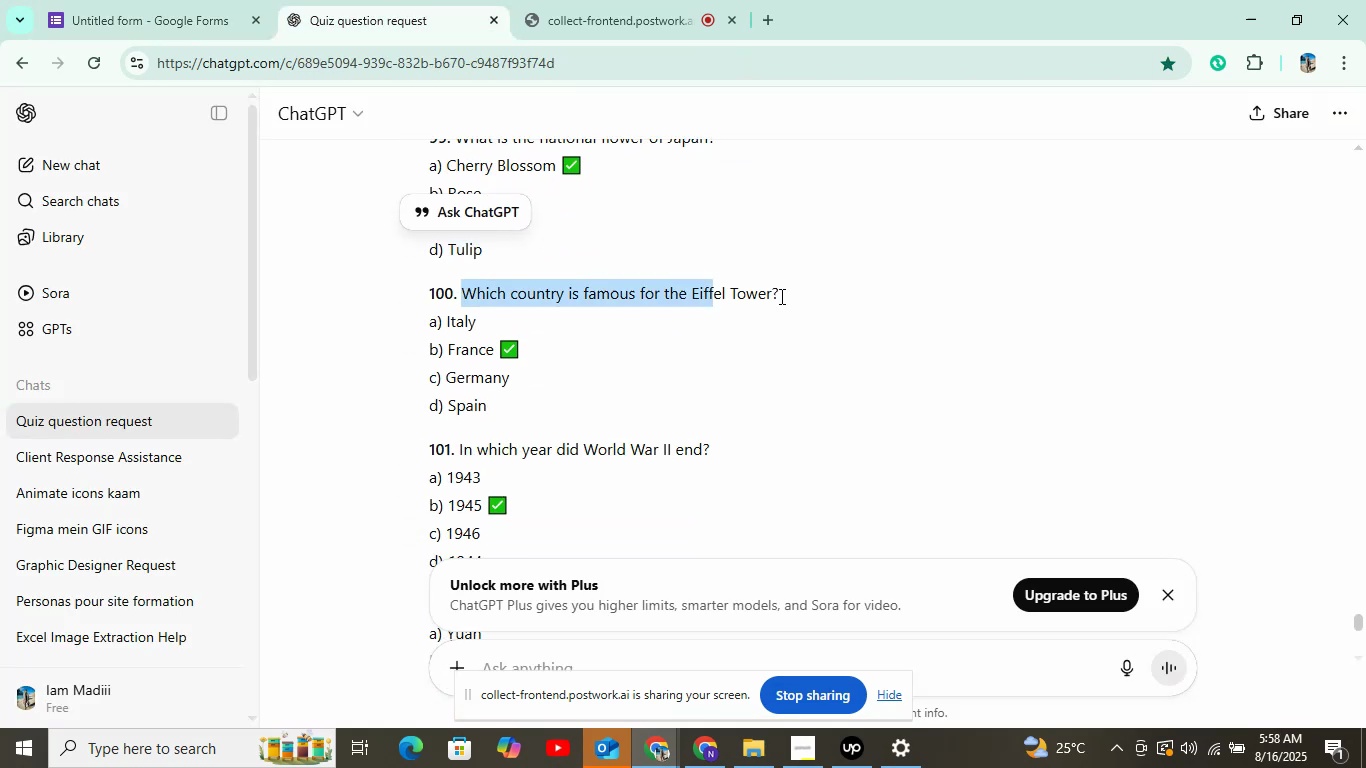 
key(Control+C)
 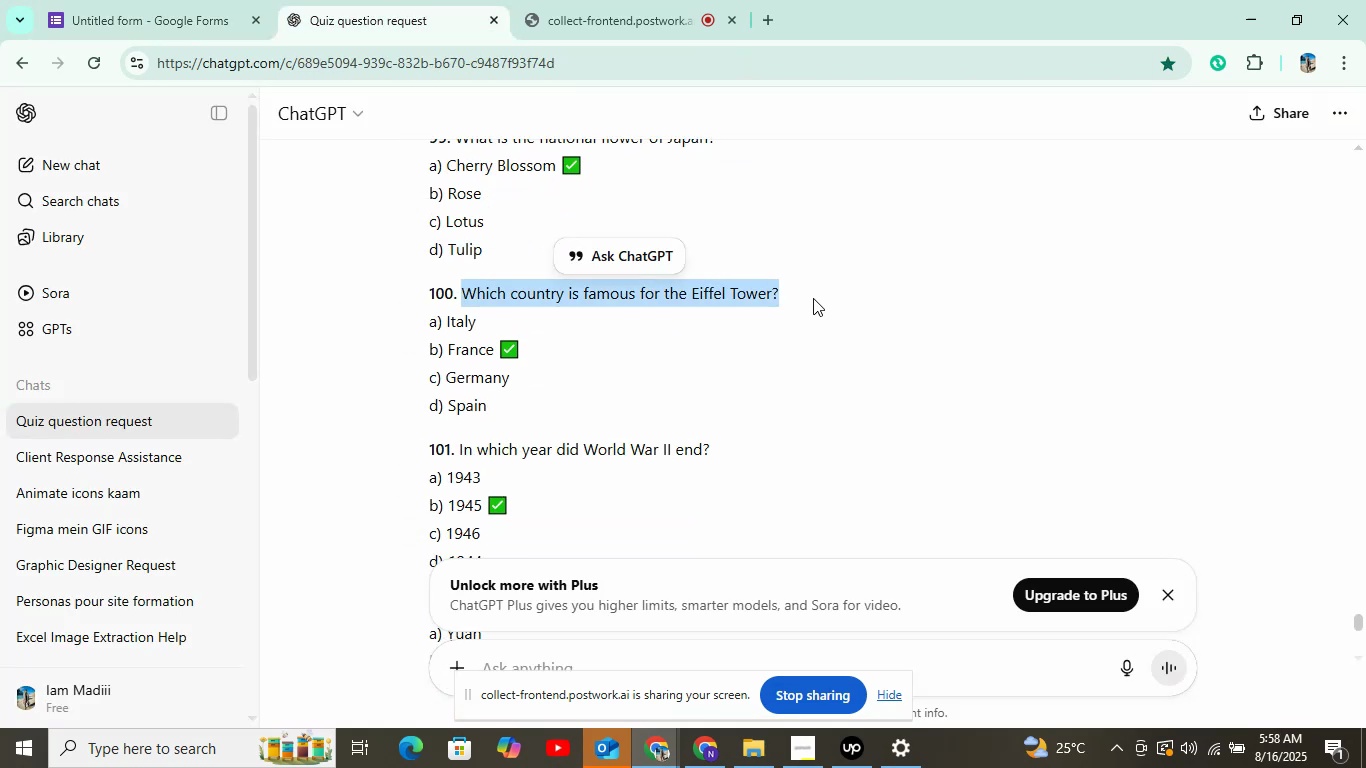 
left_click([143, 0])
 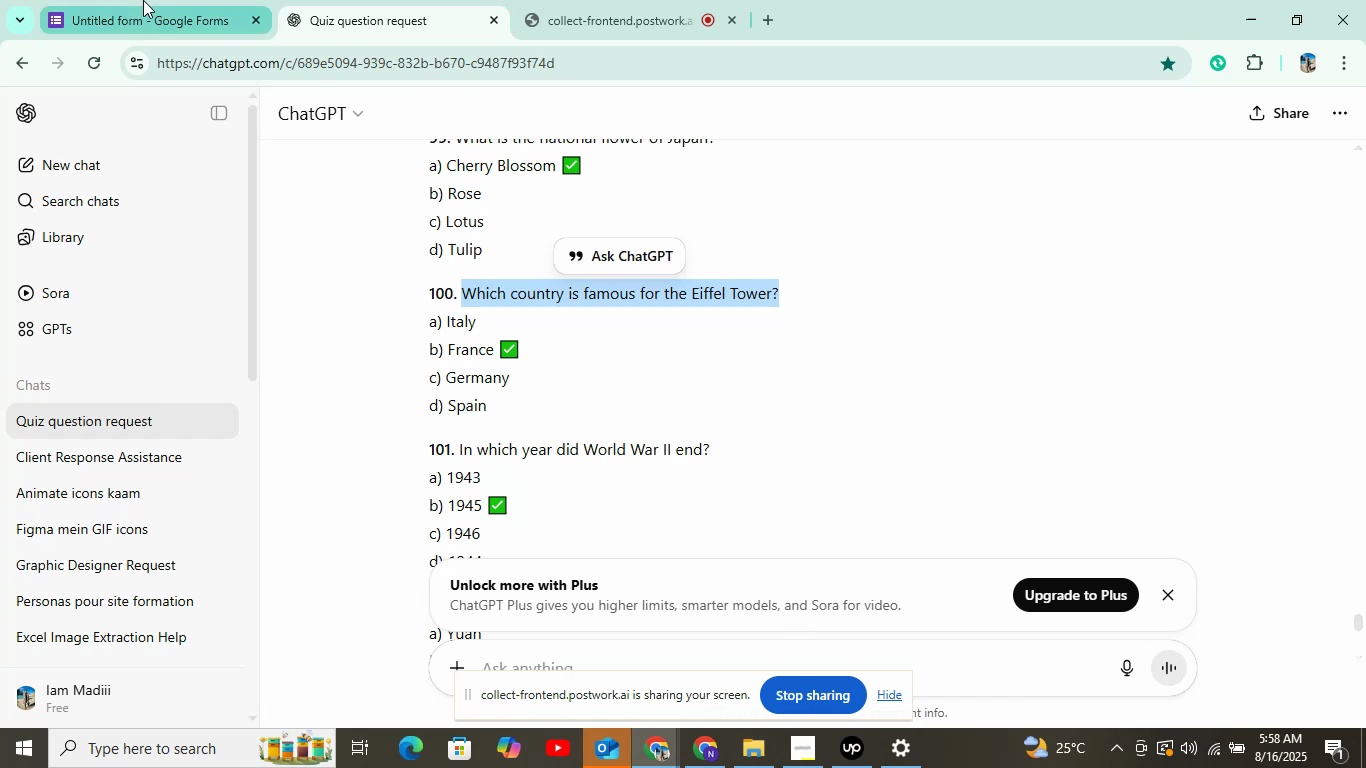 
key(Control+V)
 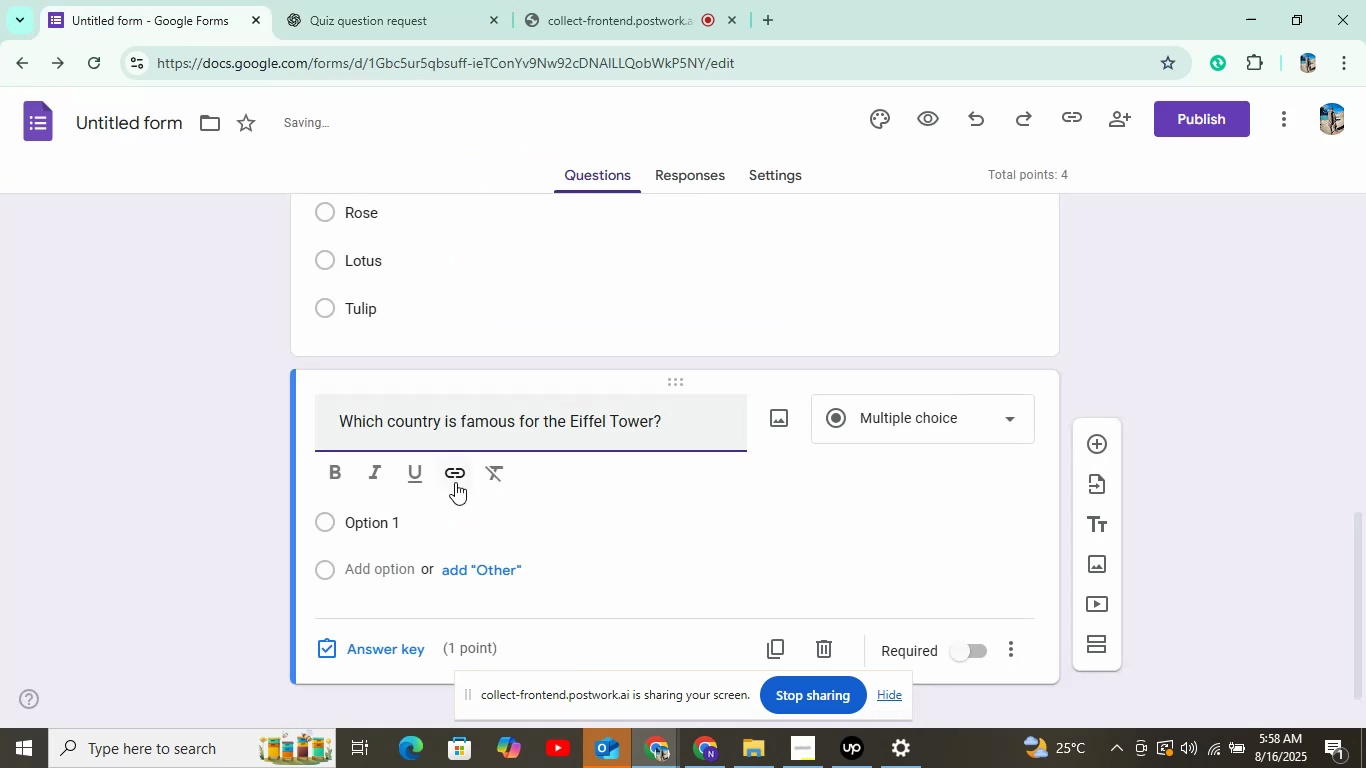 
left_click([364, 516])
 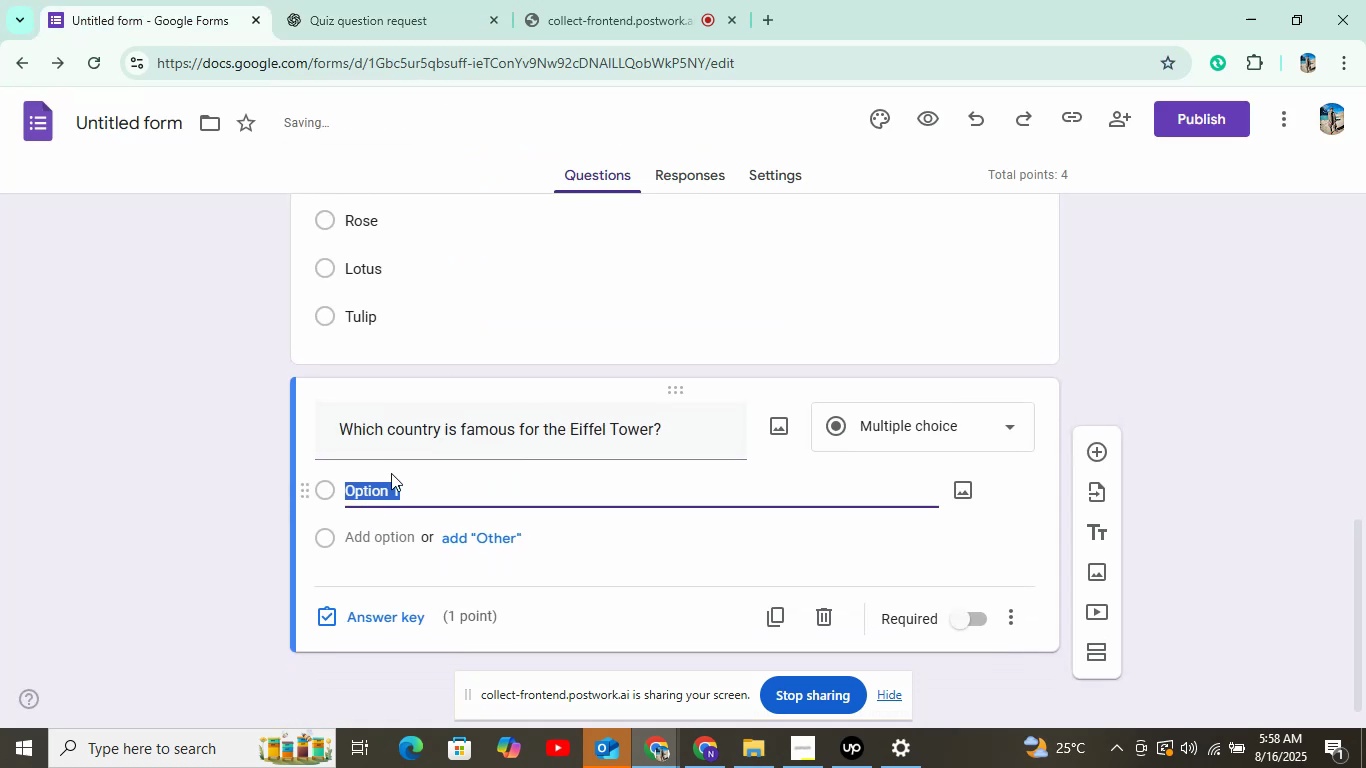 
left_click([325, 50])
 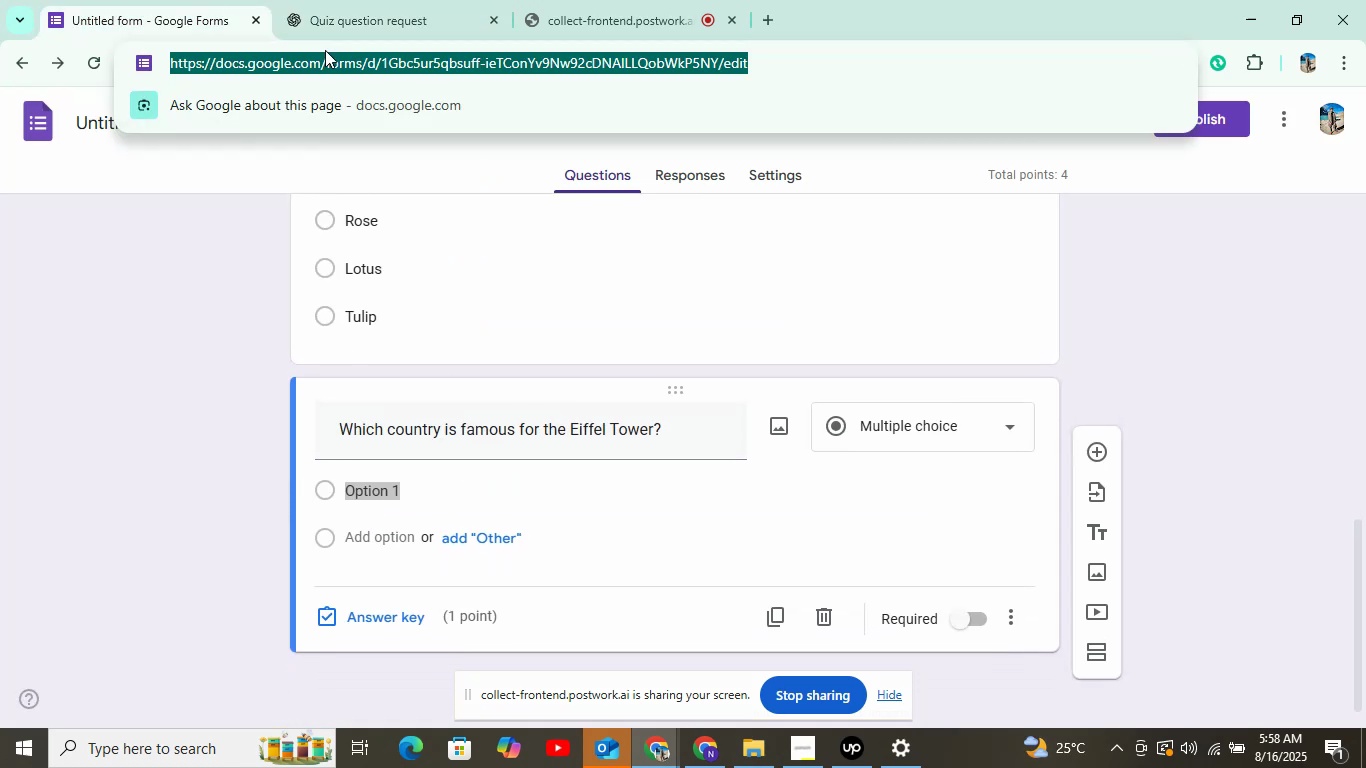 
left_click([335, 28])
 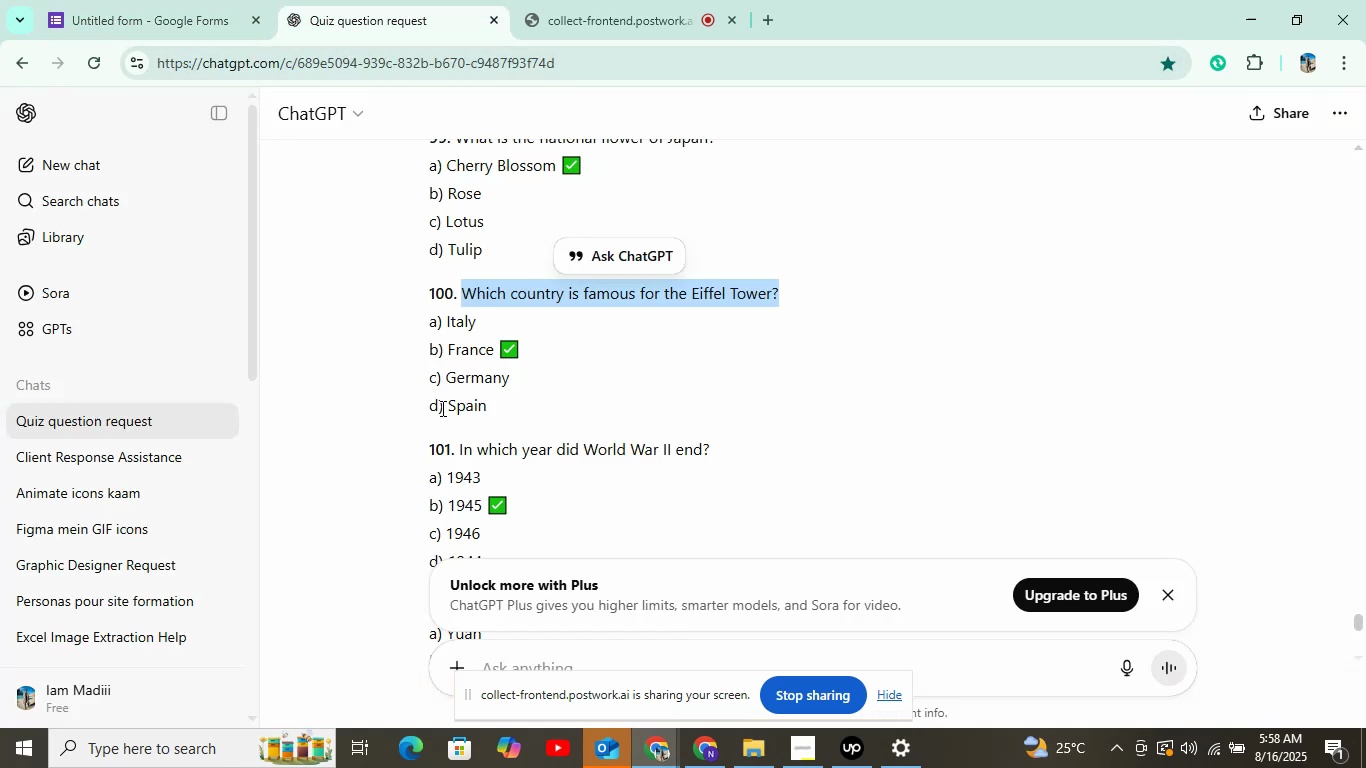 
double_click([454, 328])
 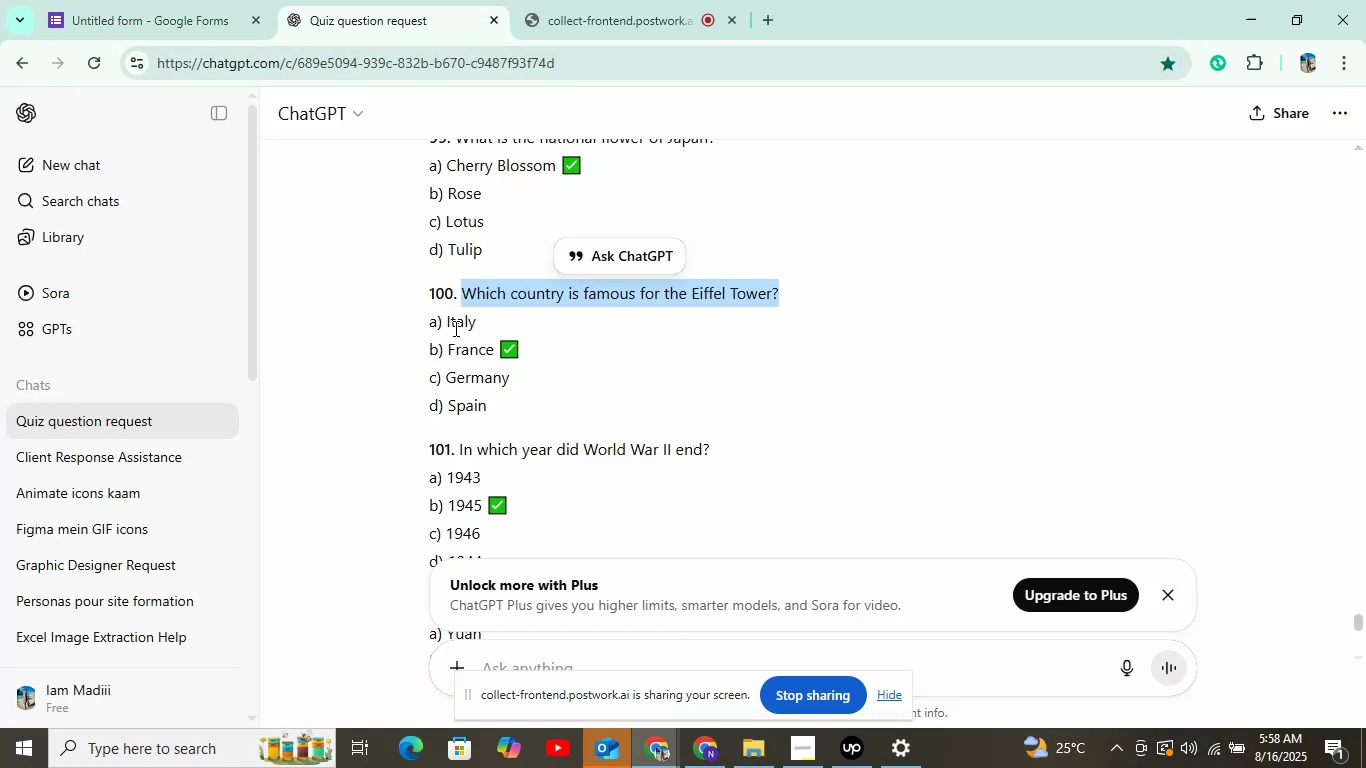 
key(Control+C)
 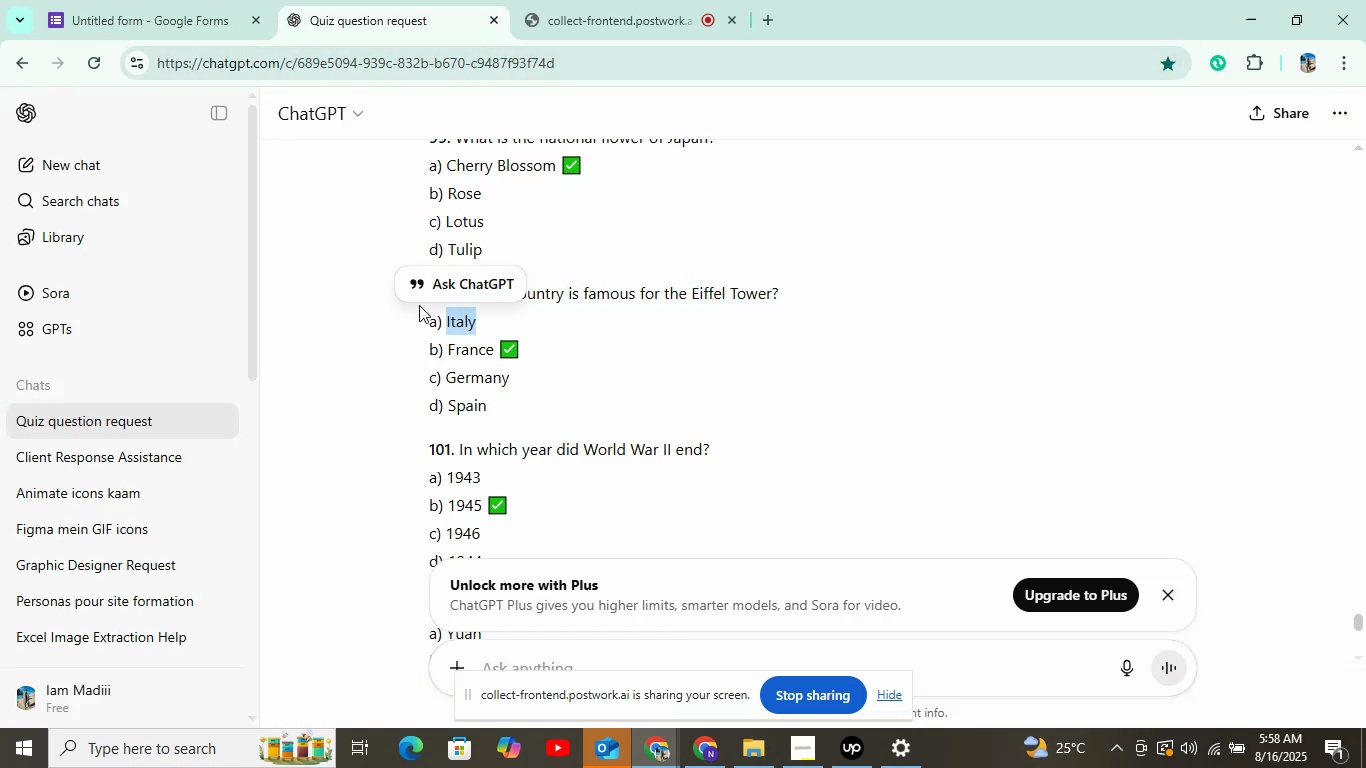 
left_click([110, 0])
 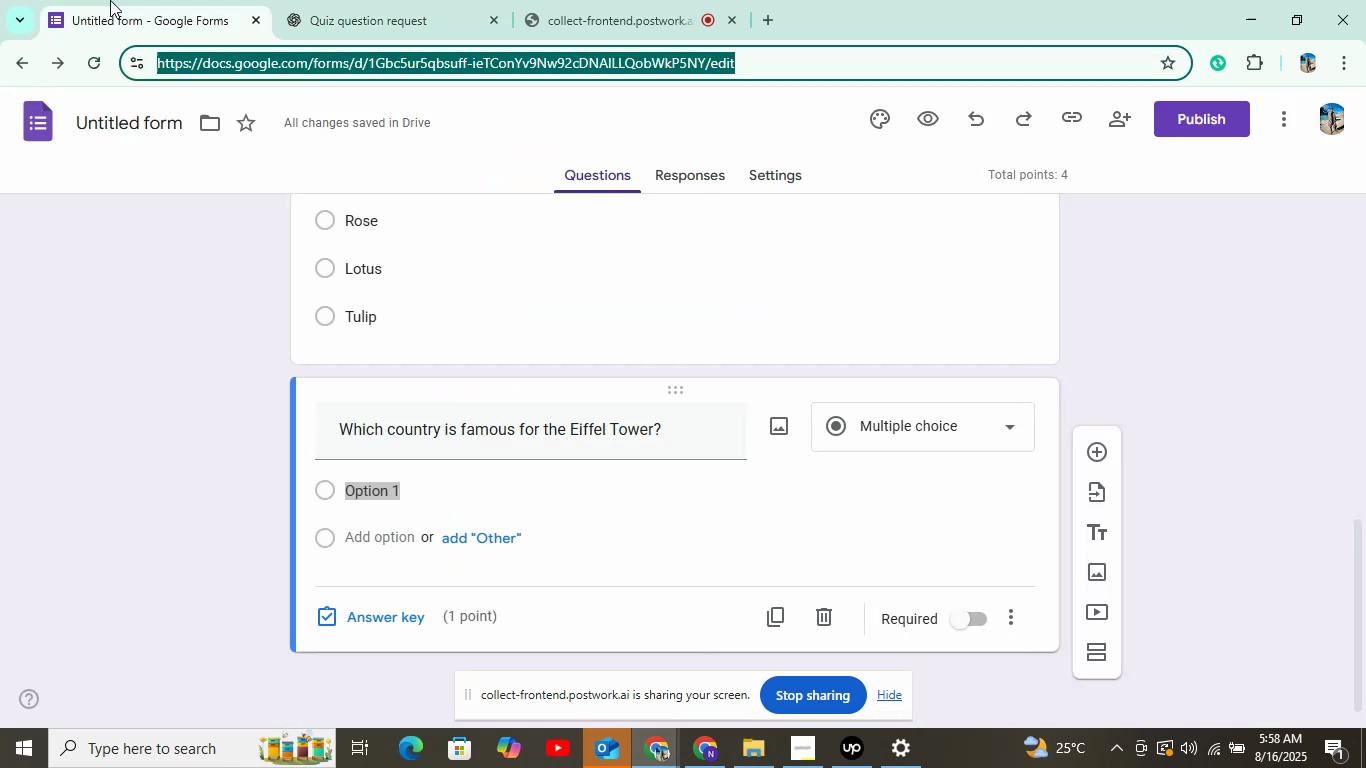 
hold_key(key=ControlLeft, duration=0.44)
 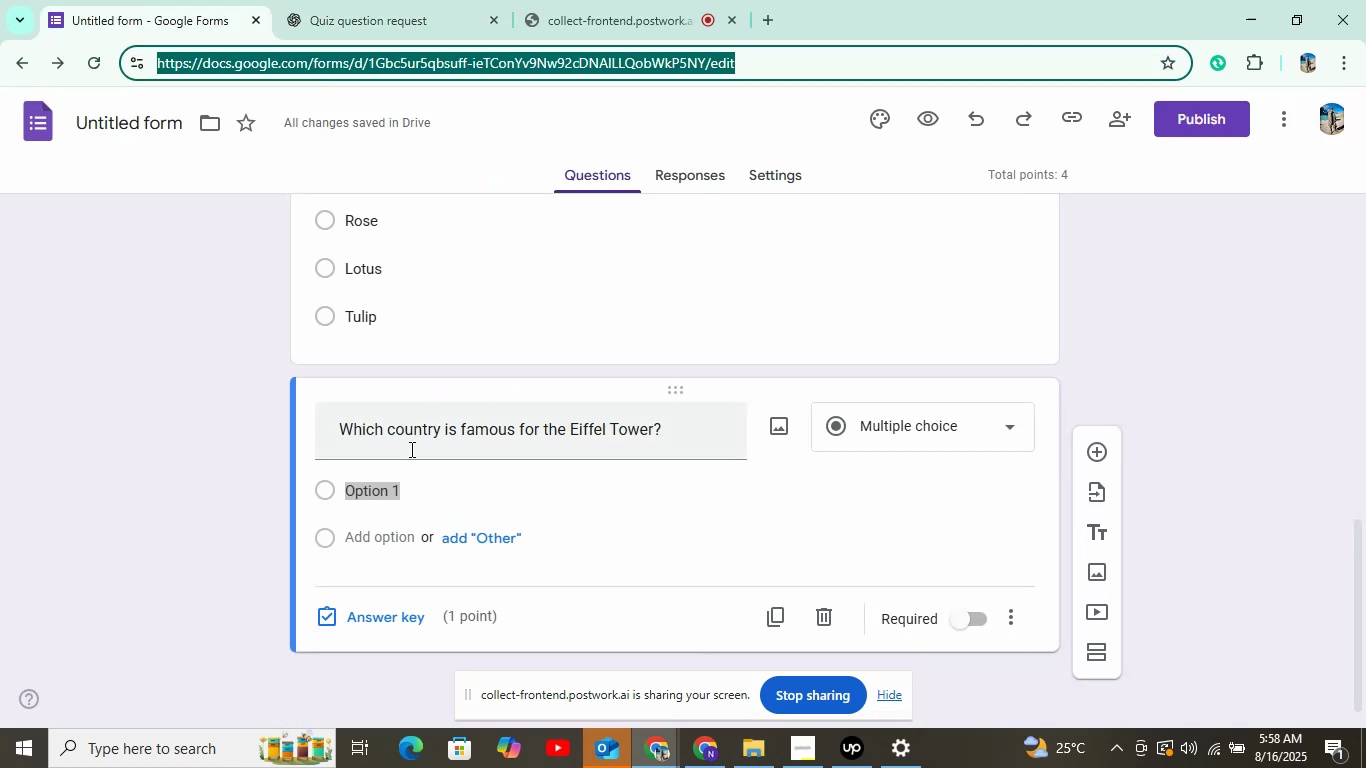 
left_click([436, 499])
 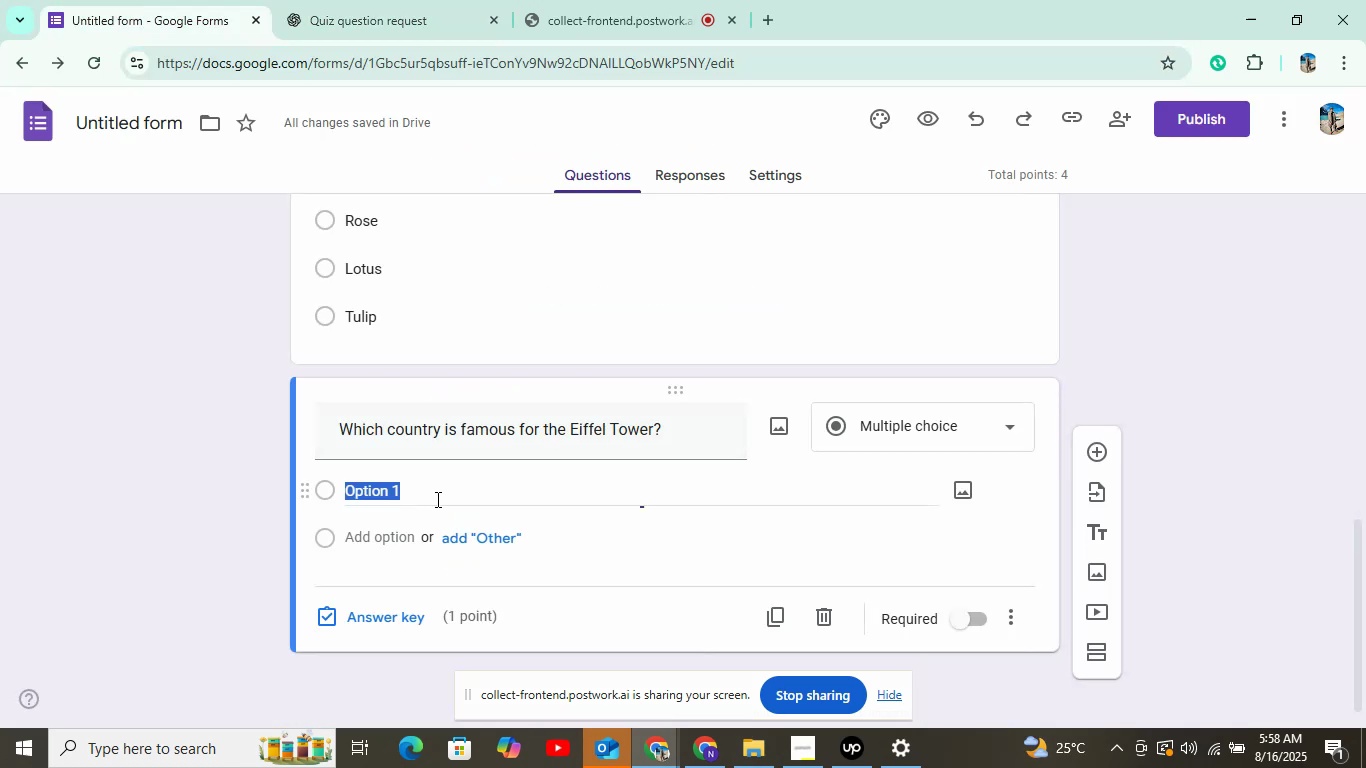 
key(Control+ControlLeft)
 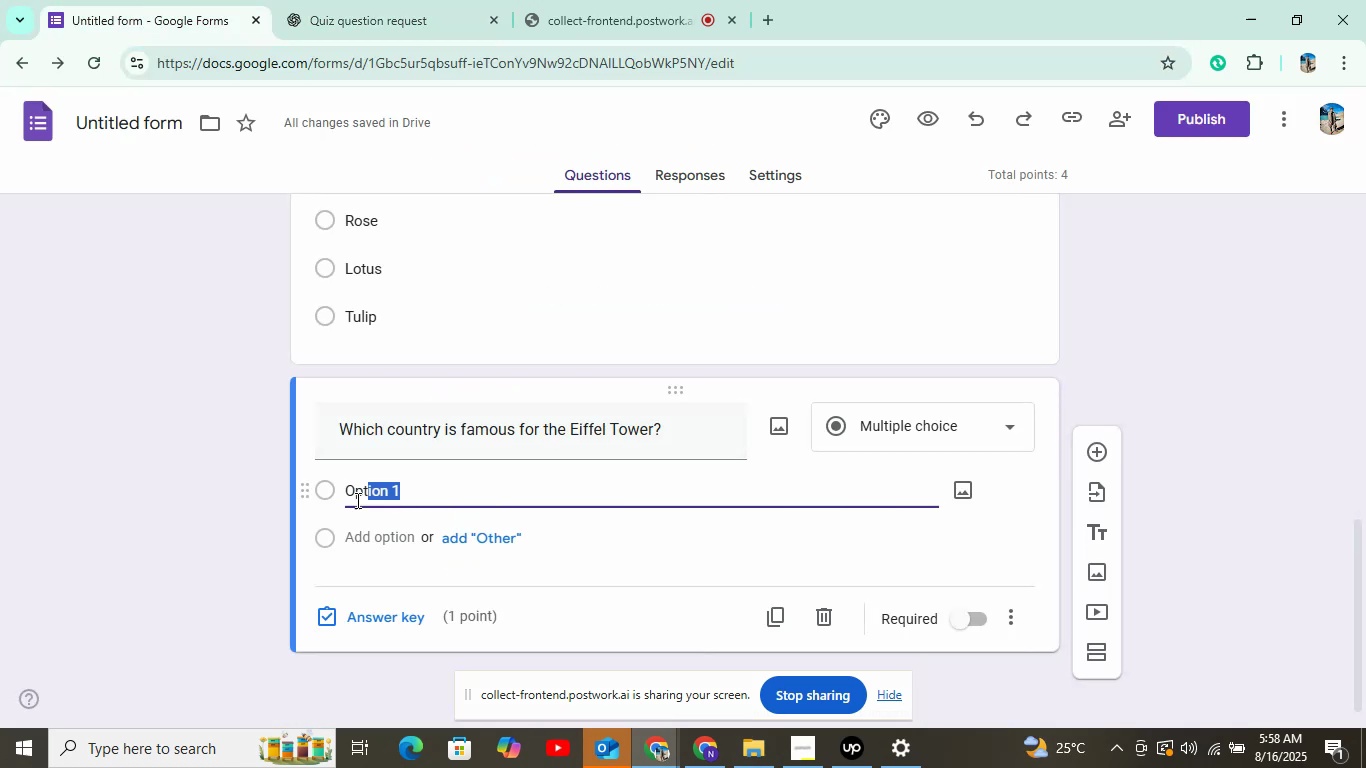 
key(Control+V)
 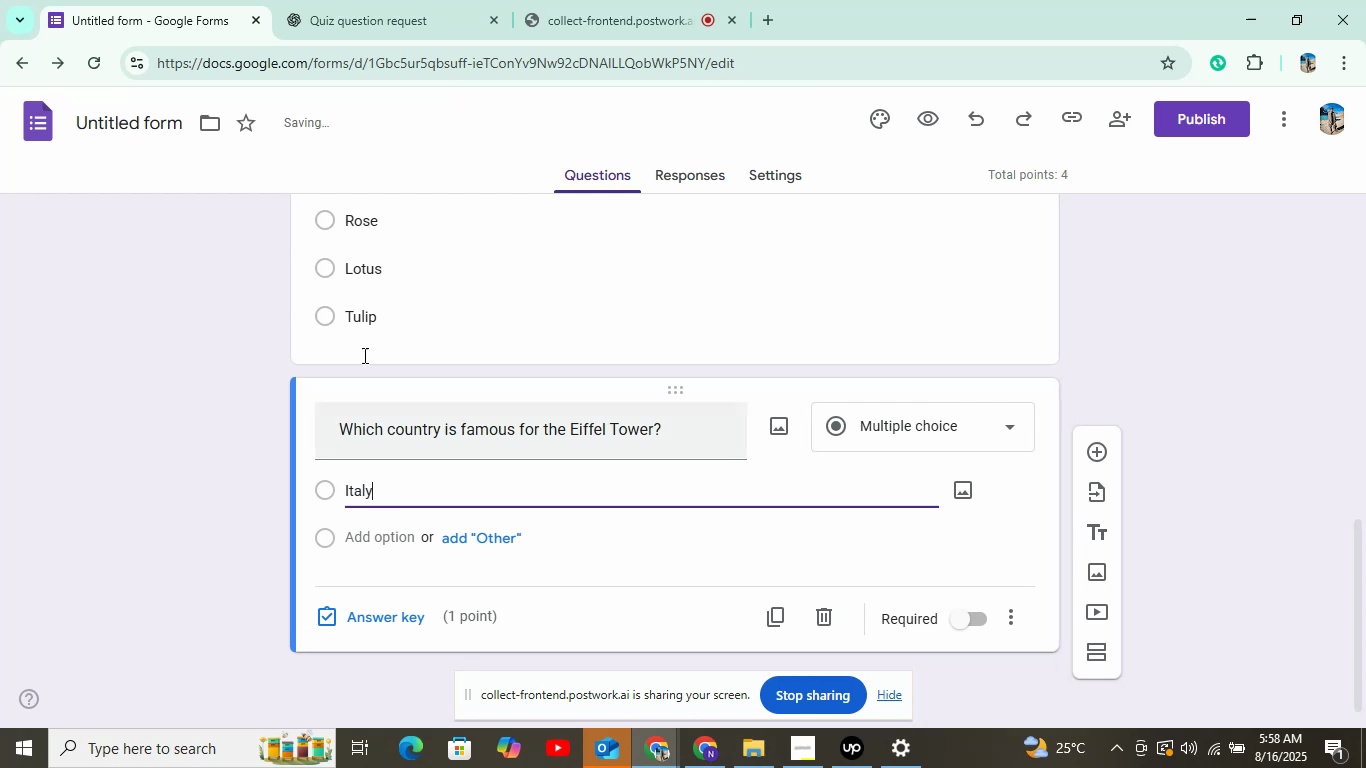 
left_click([455, 0])
 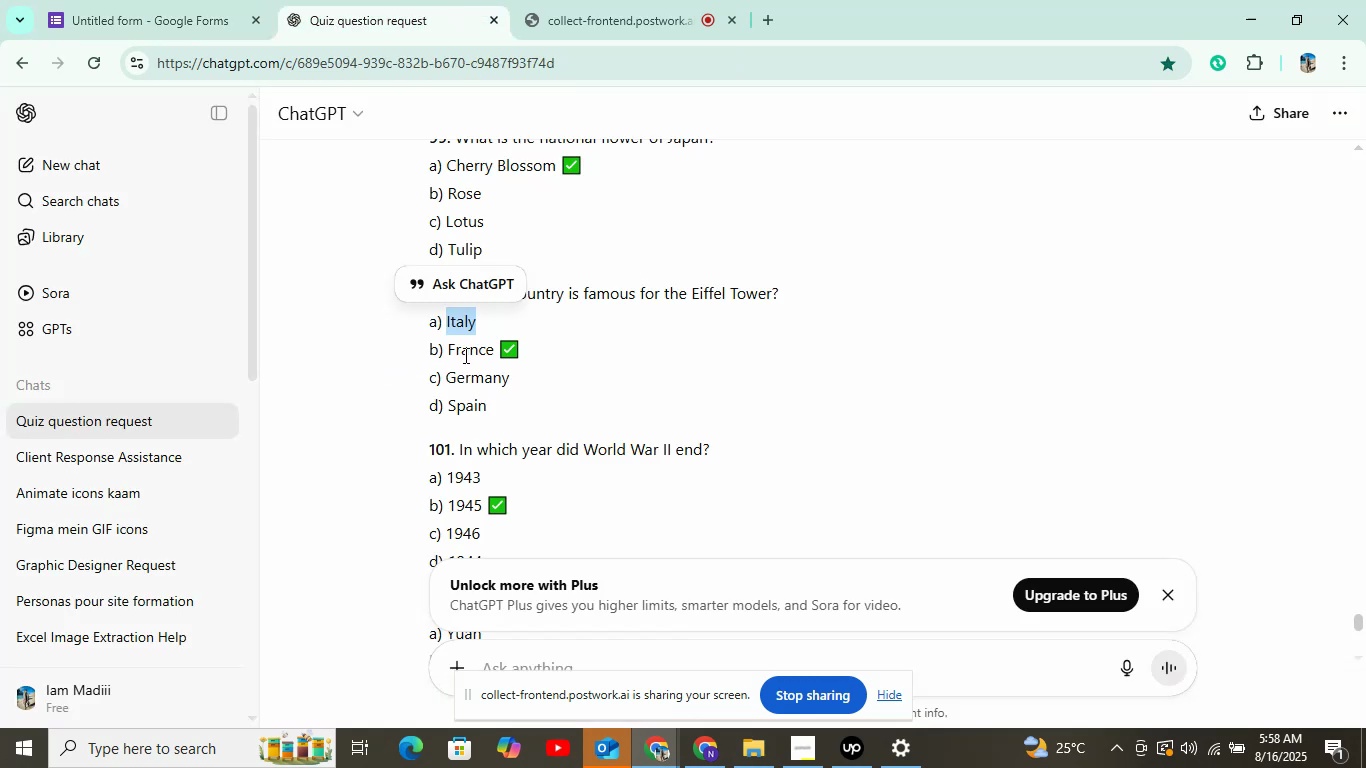 
double_click([488, 350])
 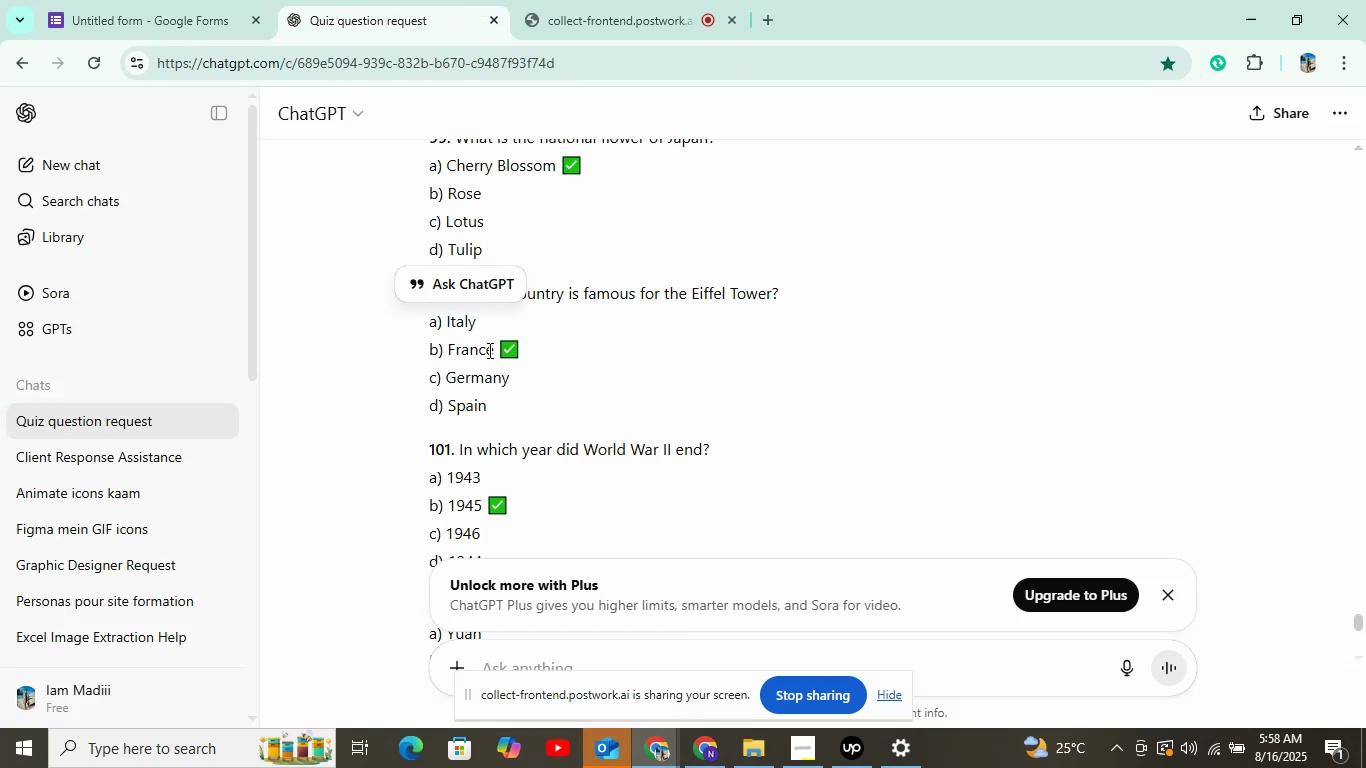 
key(Control+C)
 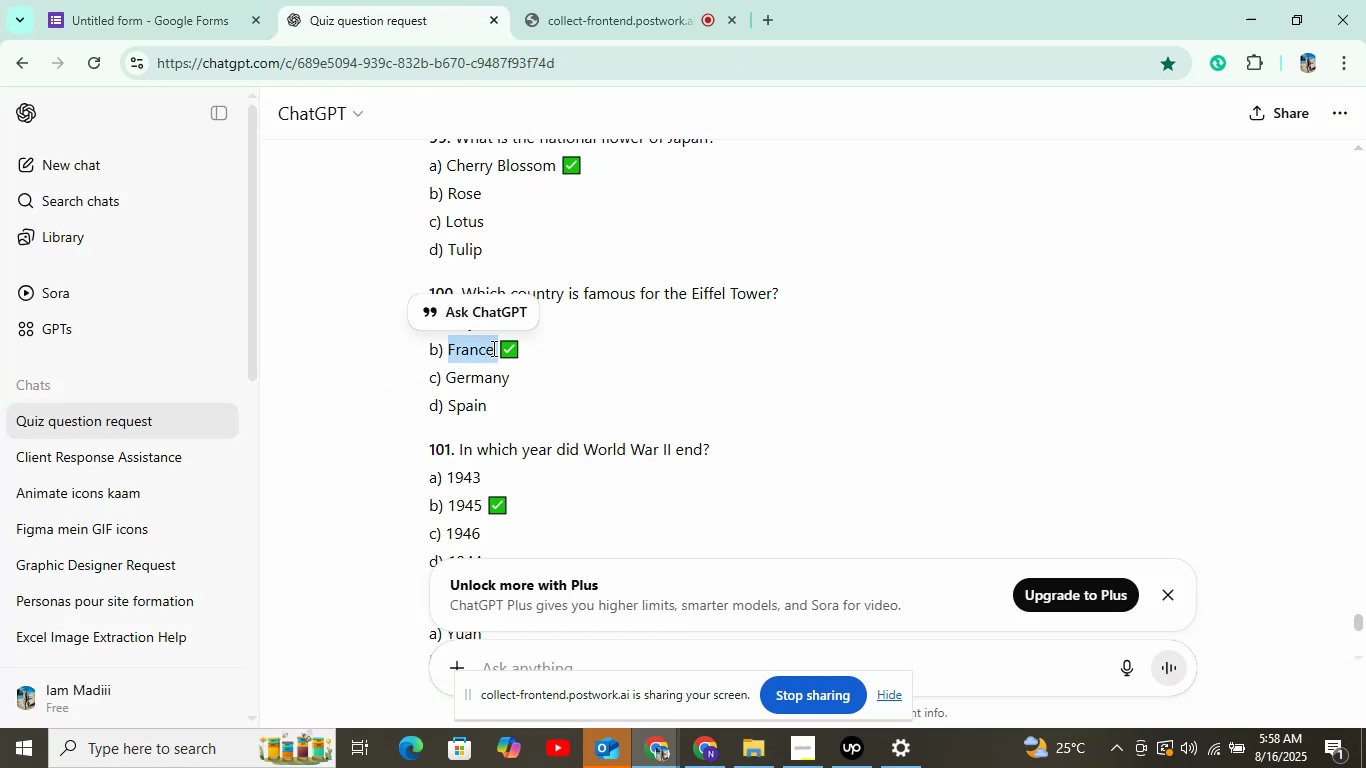 
left_click([166, 11])
 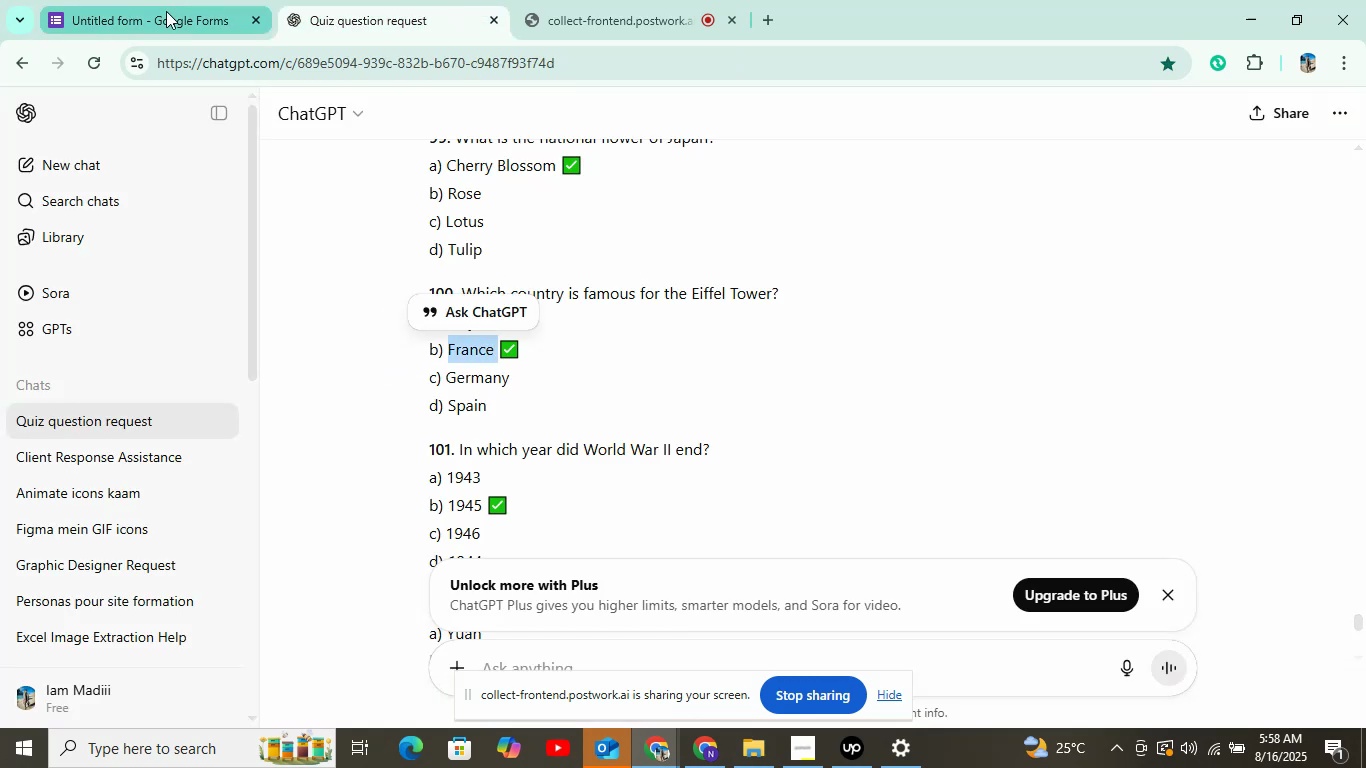 
key(Control+ControlLeft)
 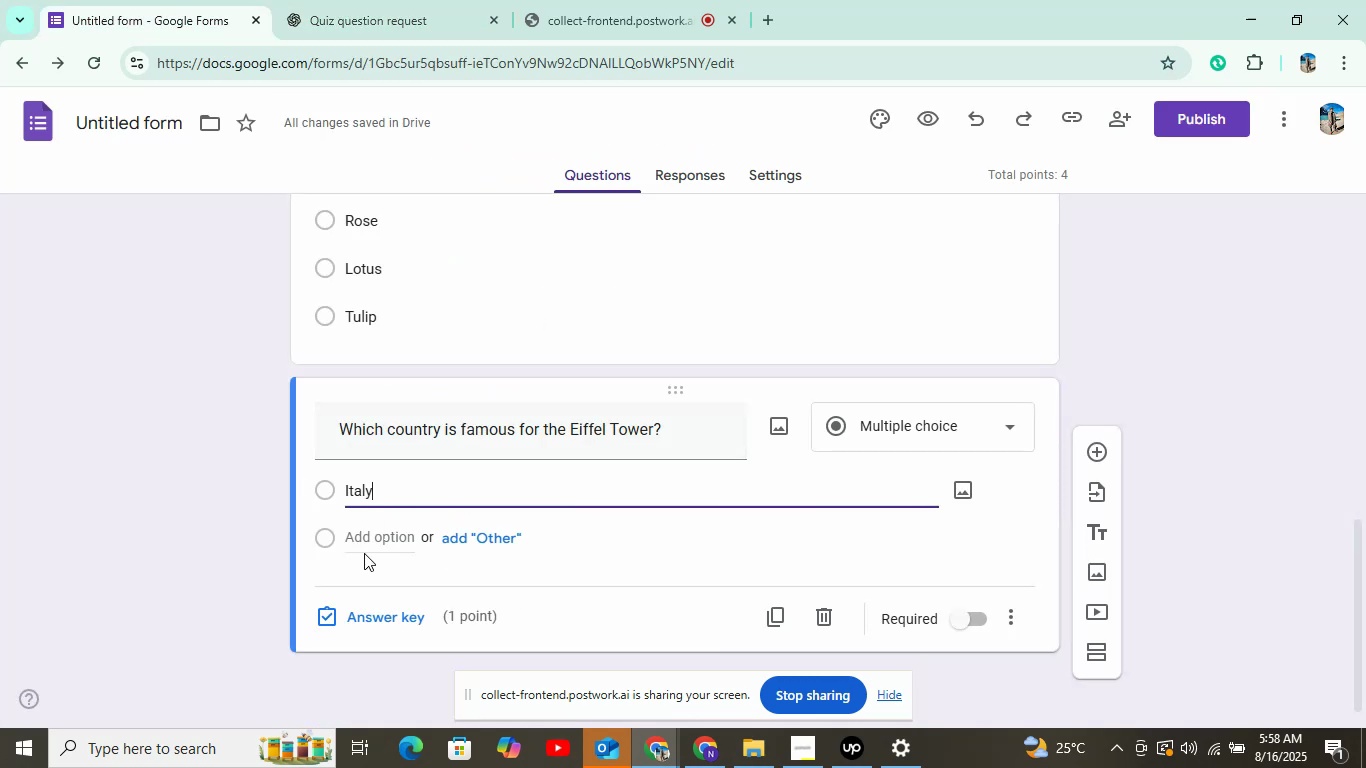 
double_click([367, 540])
 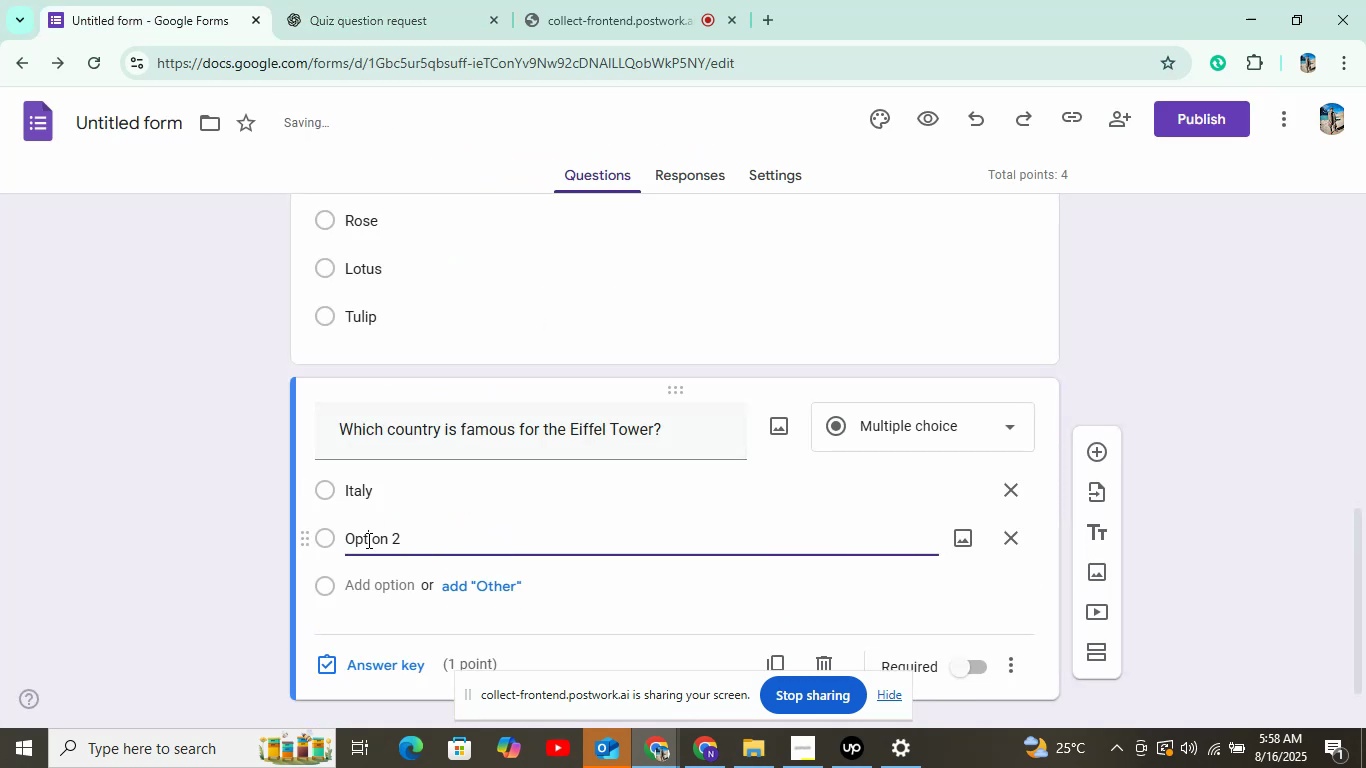 
double_click([431, 532])
 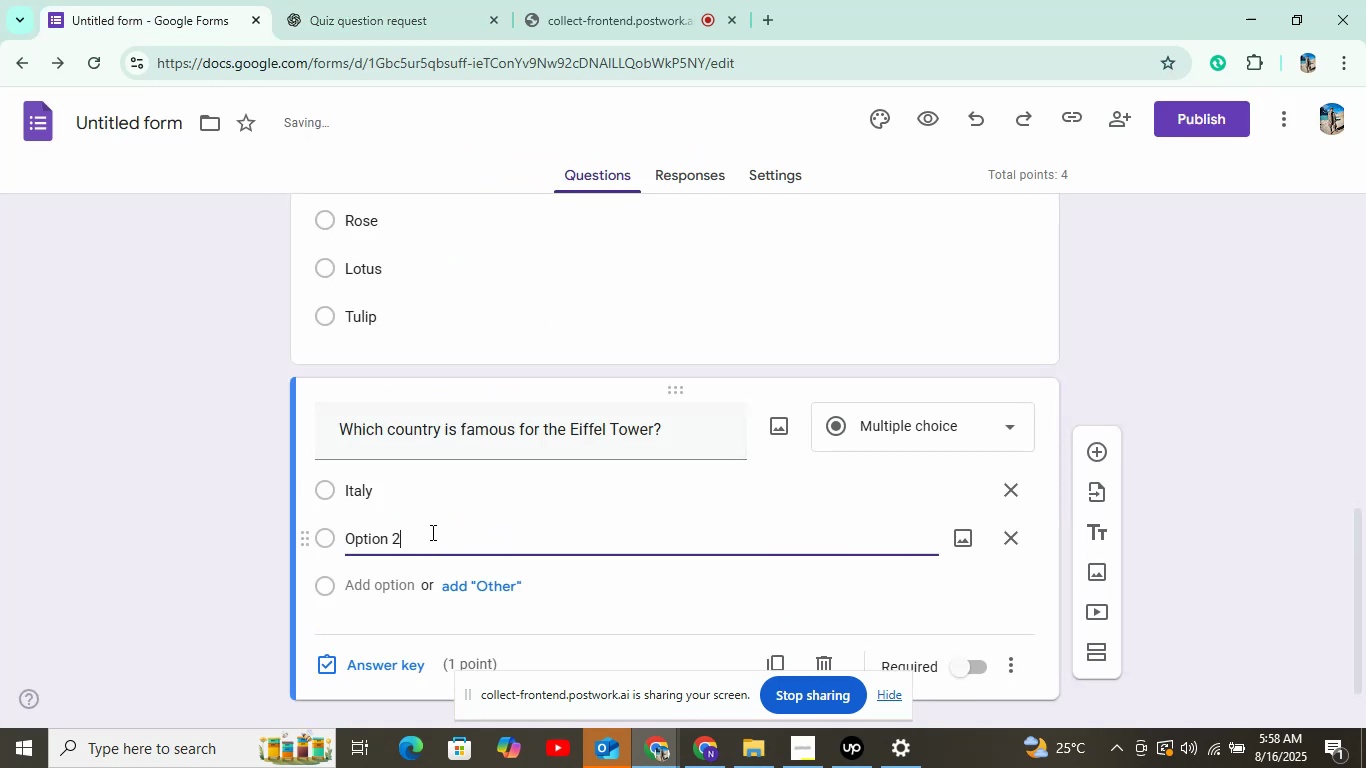 
hold_key(key=ControlLeft, duration=0.33)
 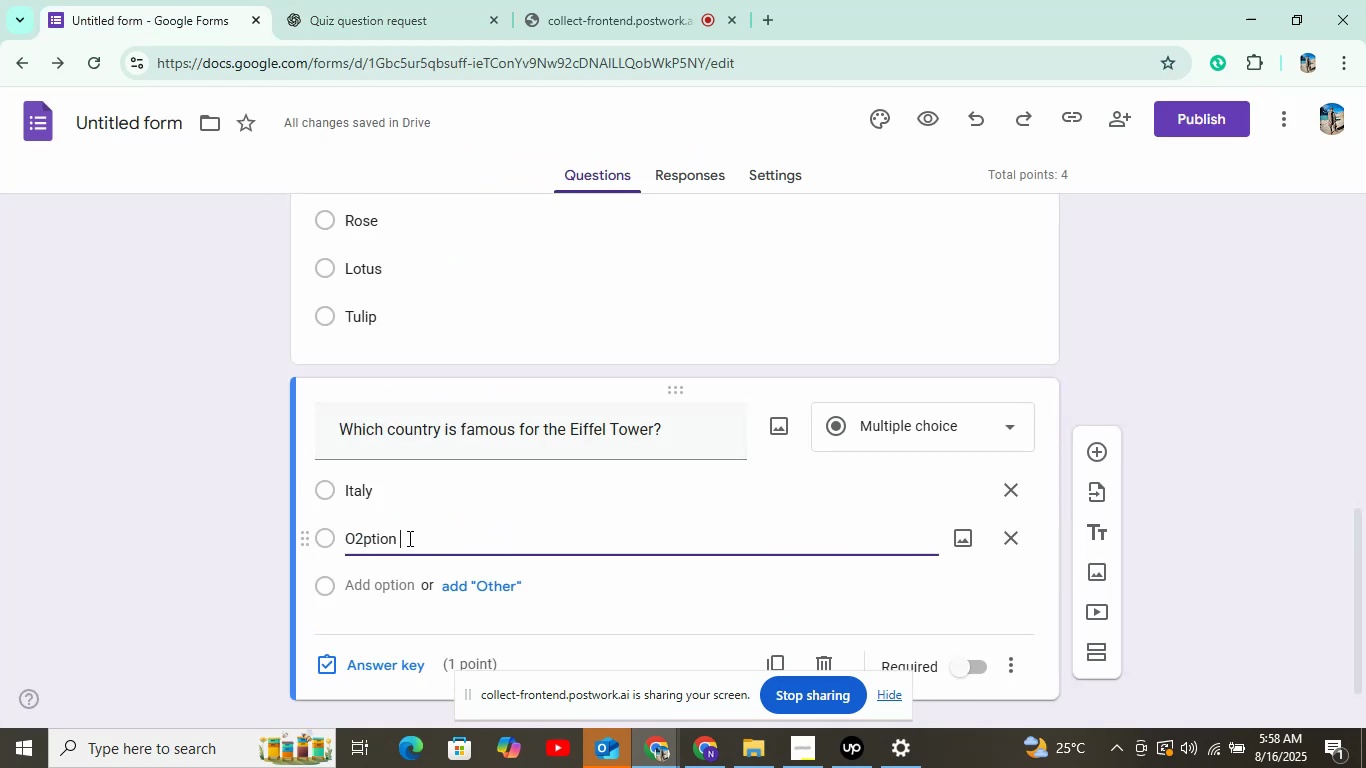 
key(Control+V)
 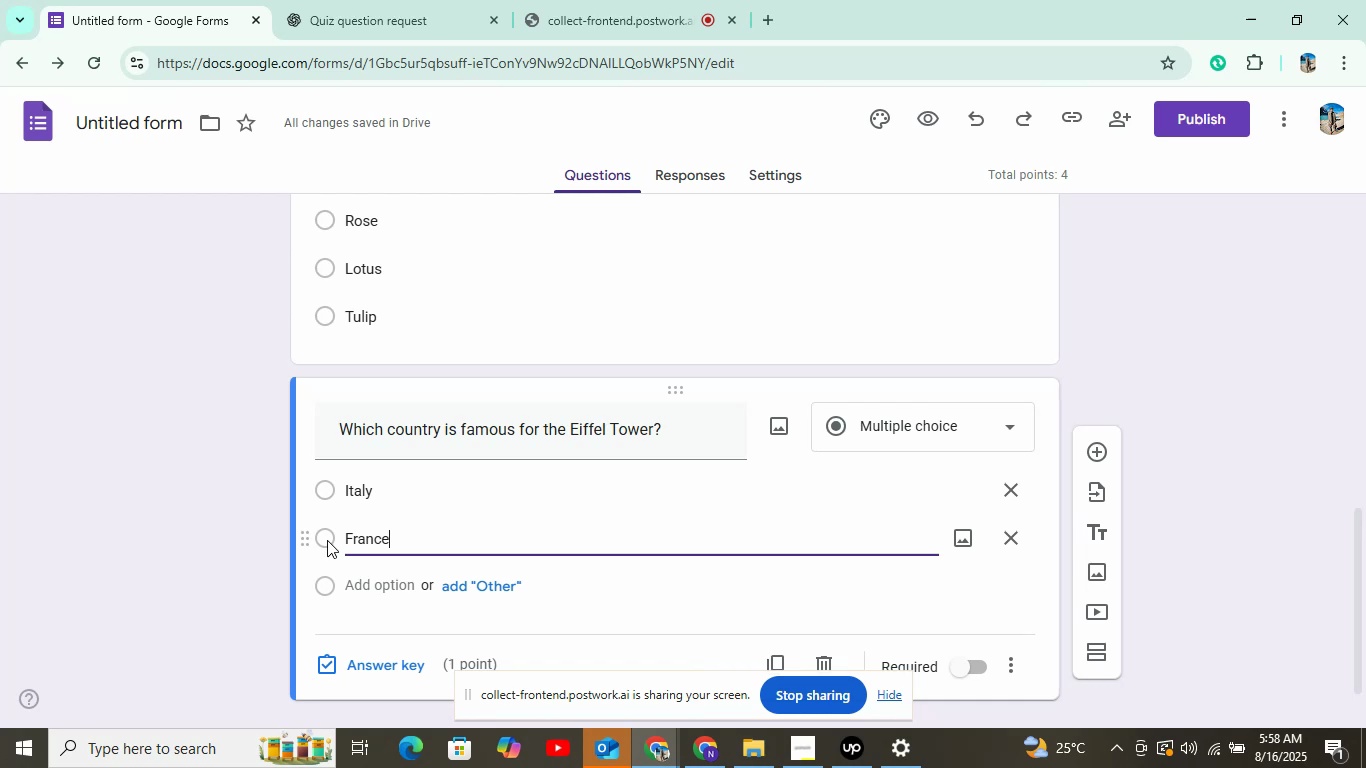 
wait(35.41)
 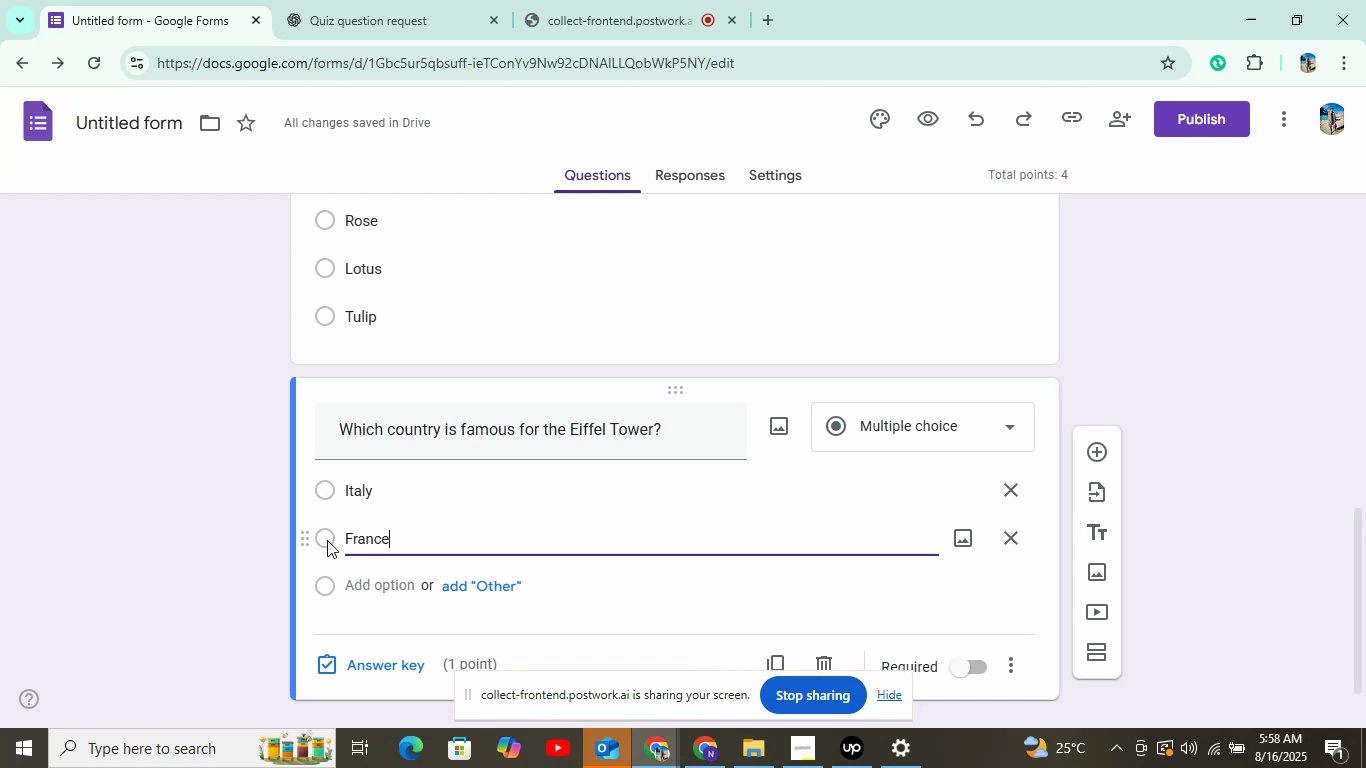 
left_click([274, 0])
 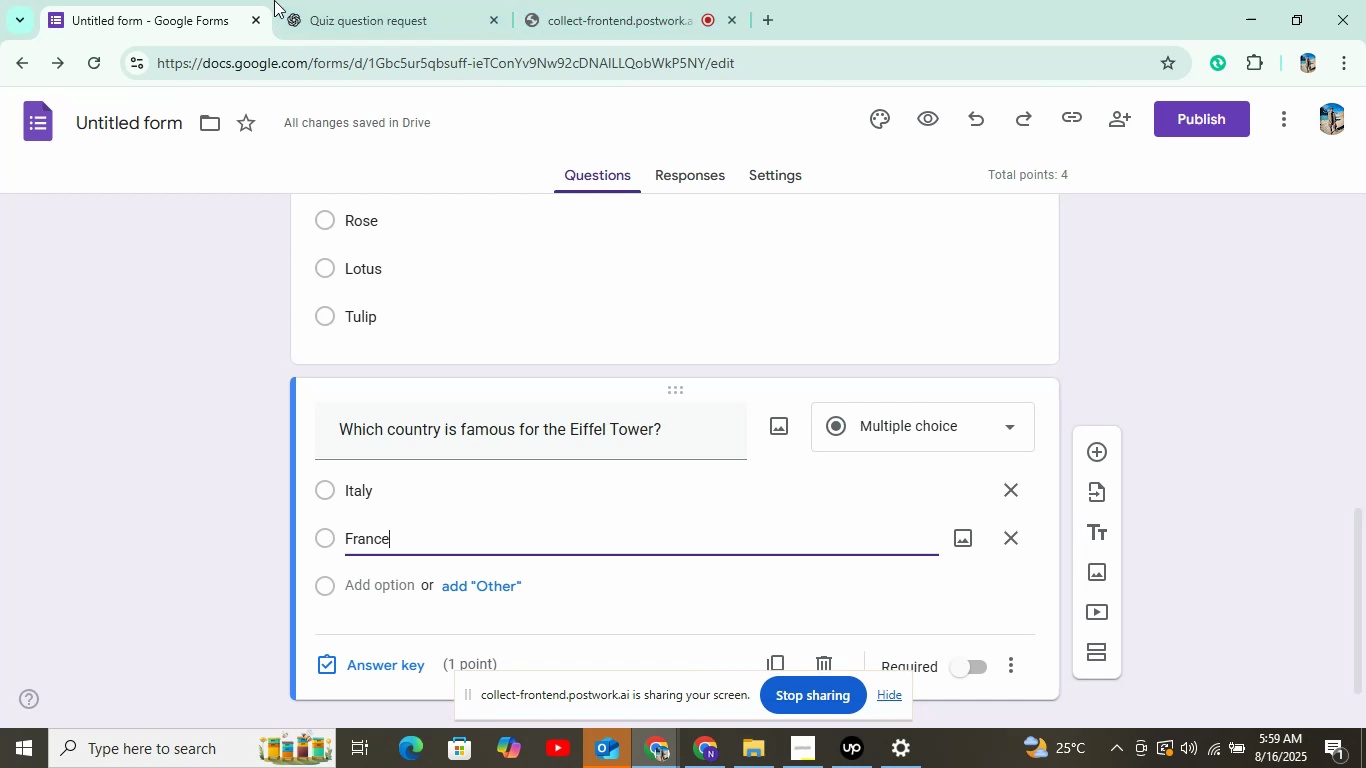 
double_click([305, 1])
 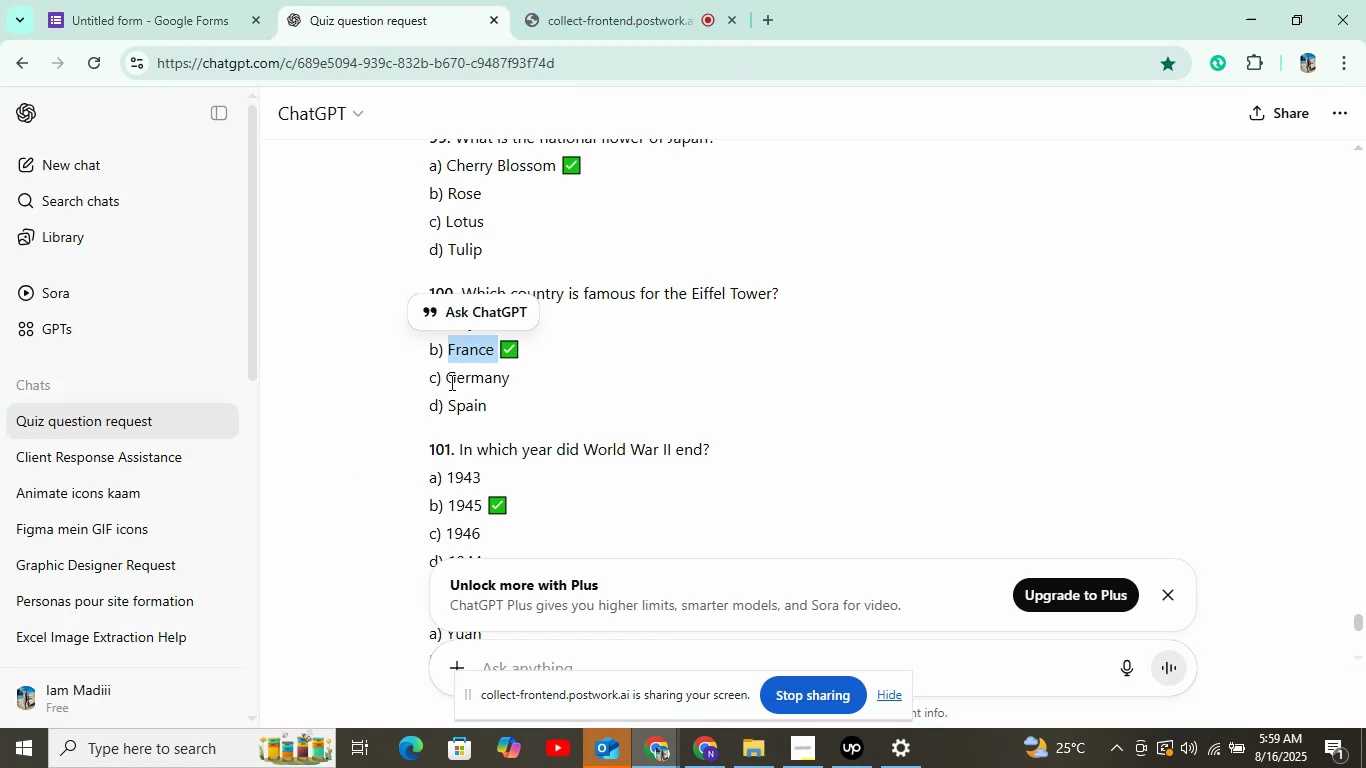 
key(Control+C)
 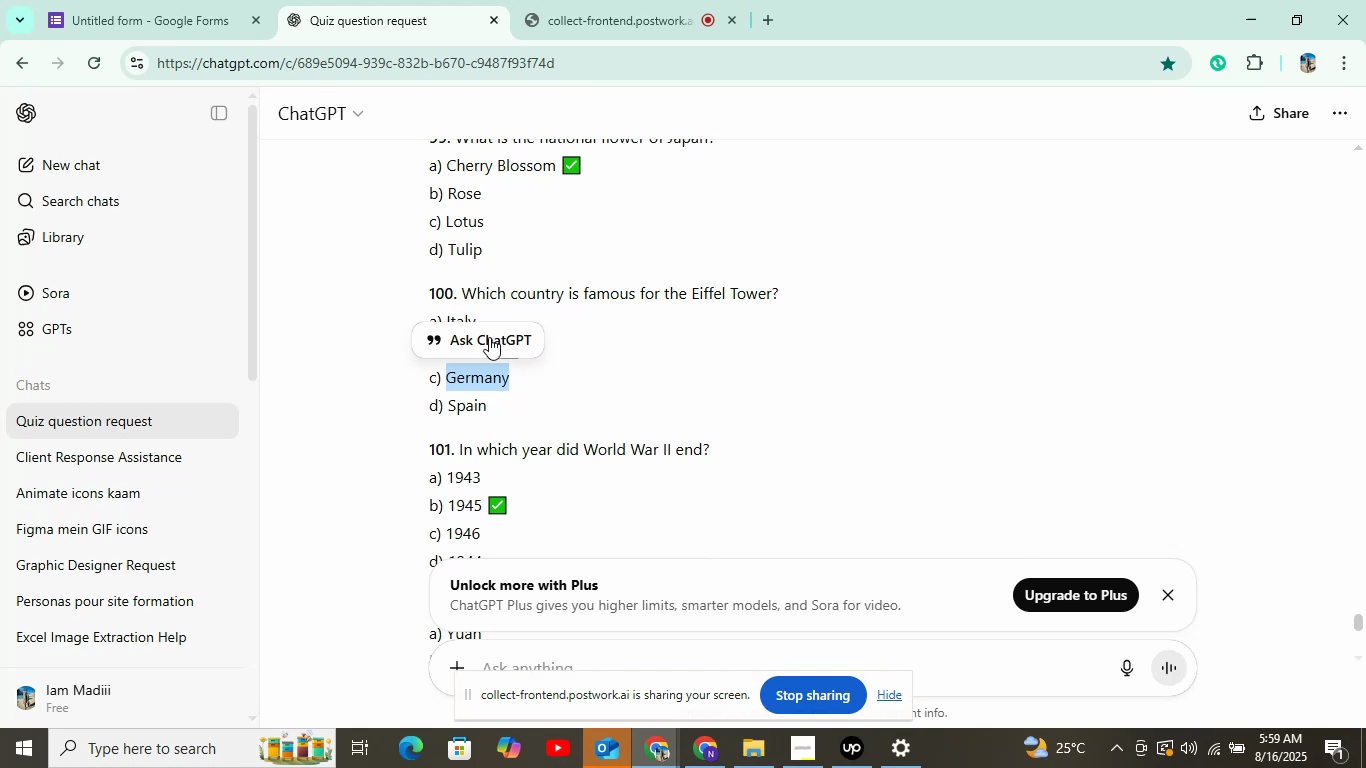 
left_click([163, 0])
 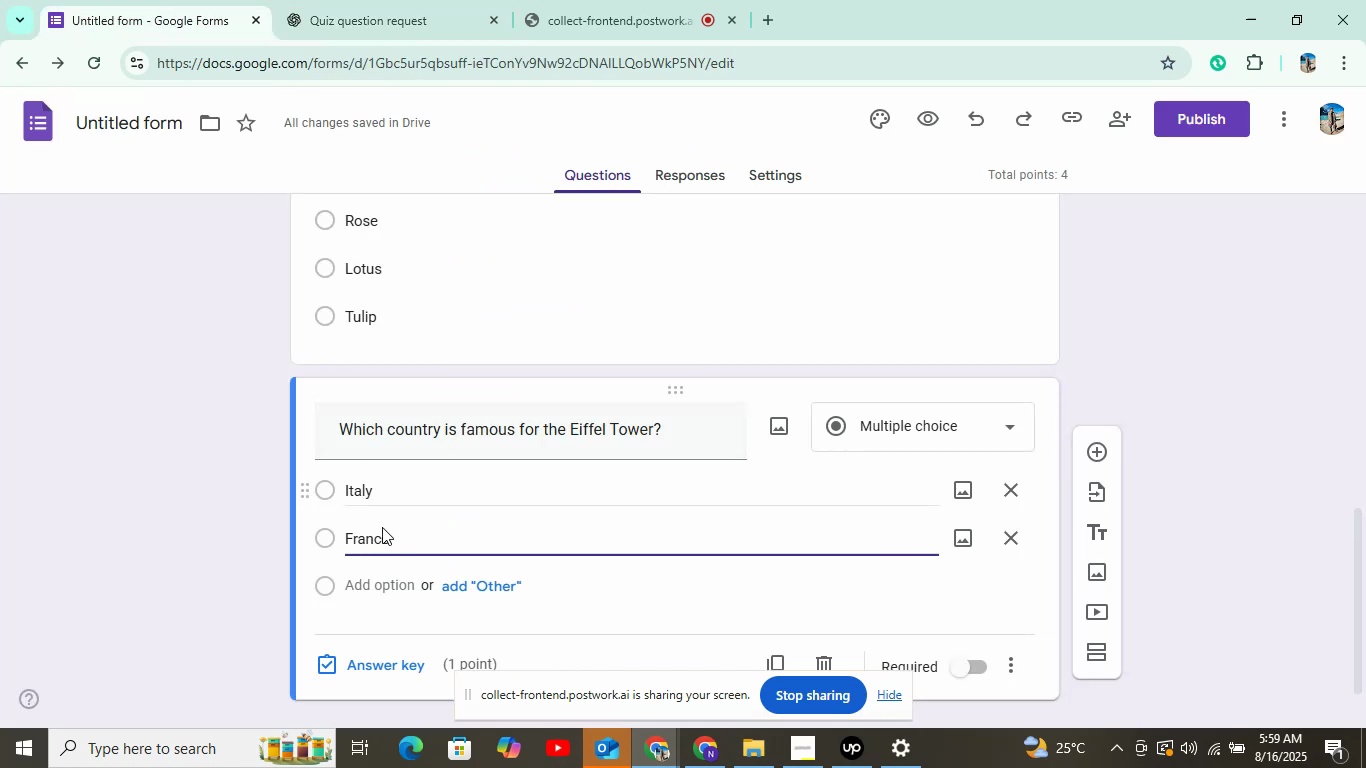 
left_click([362, 583])
 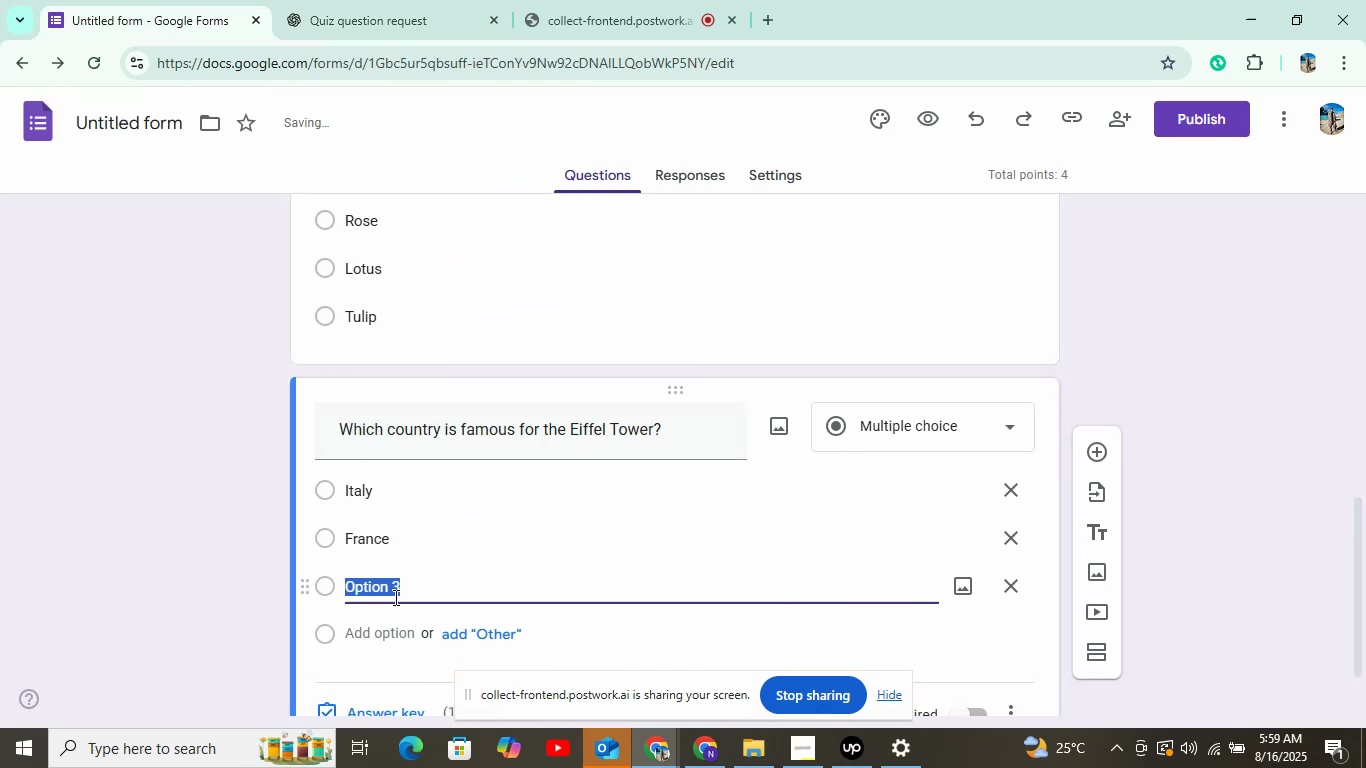 
scroll: coordinate [397, 605], scroll_direction: down, amount: 1.0
 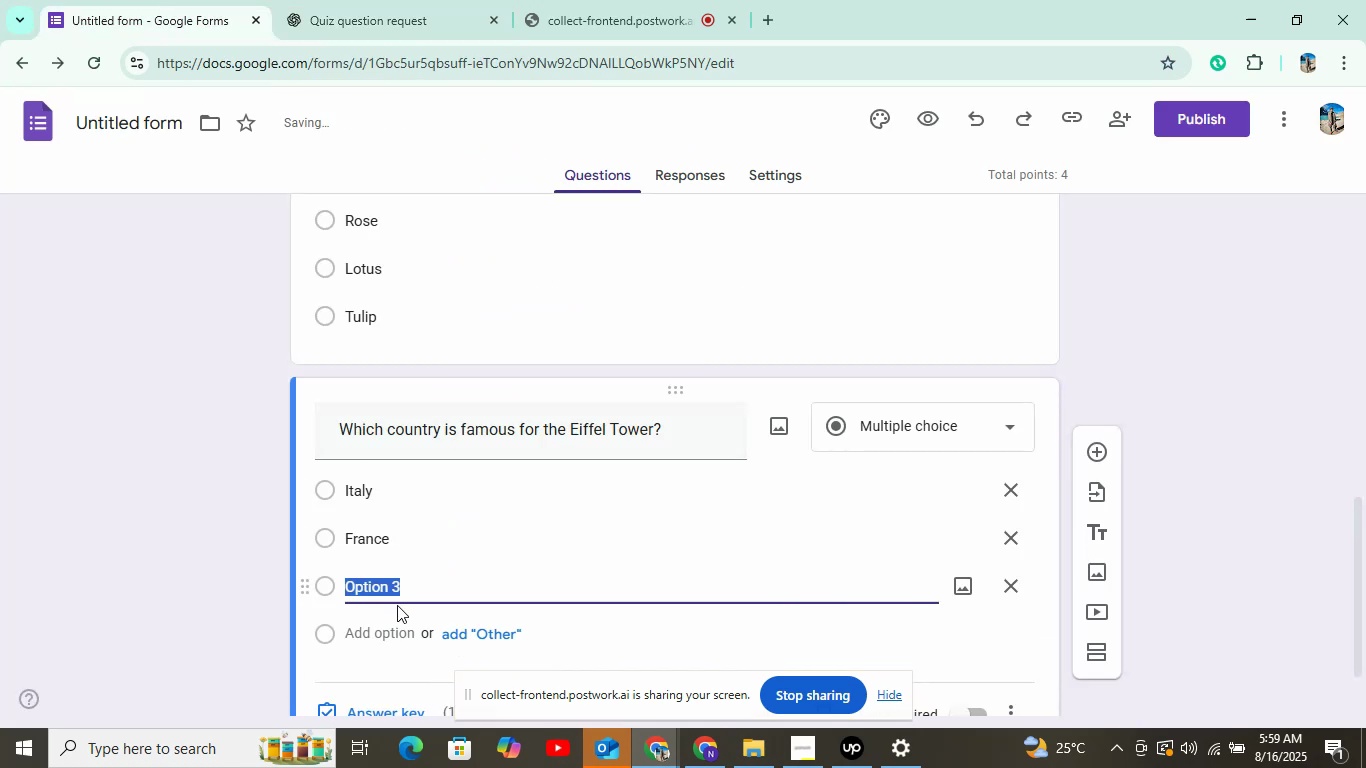 
key(Control+V)
 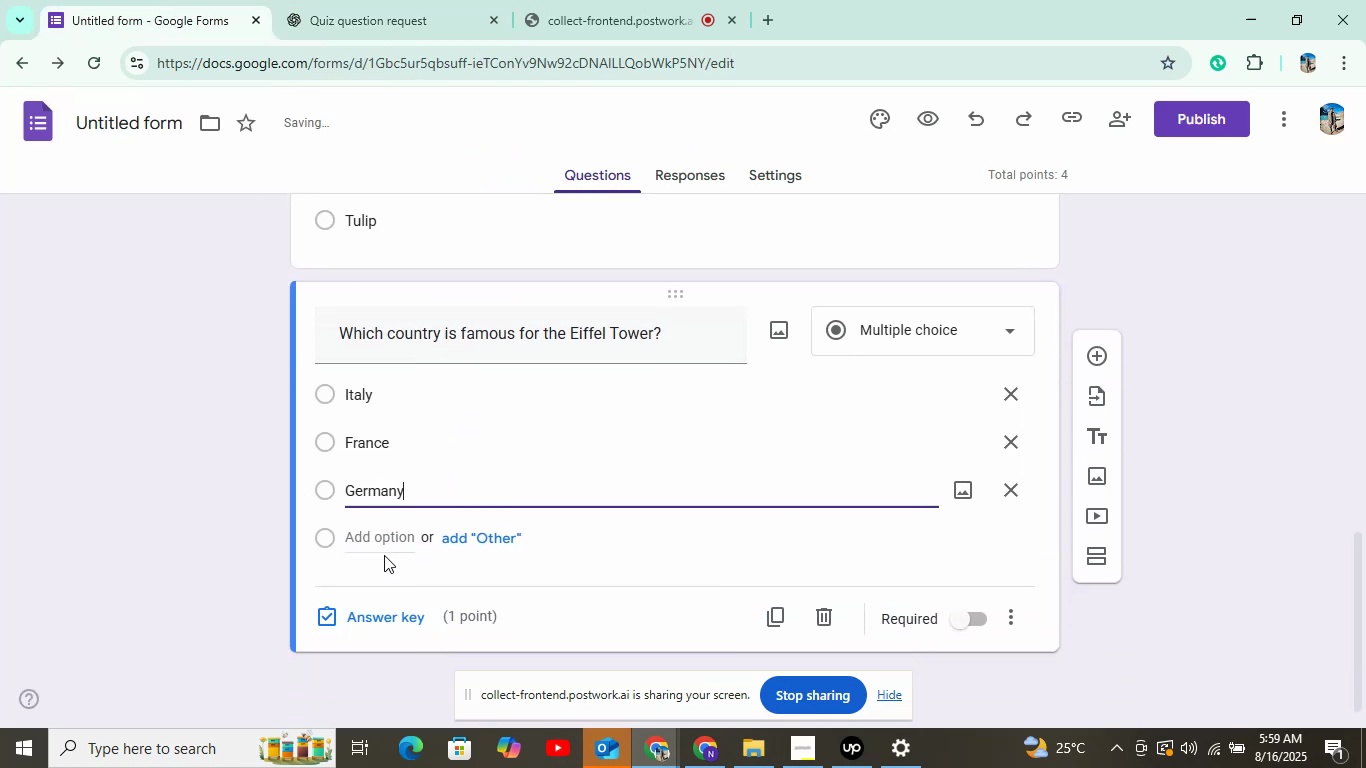 
left_click([381, 547])
 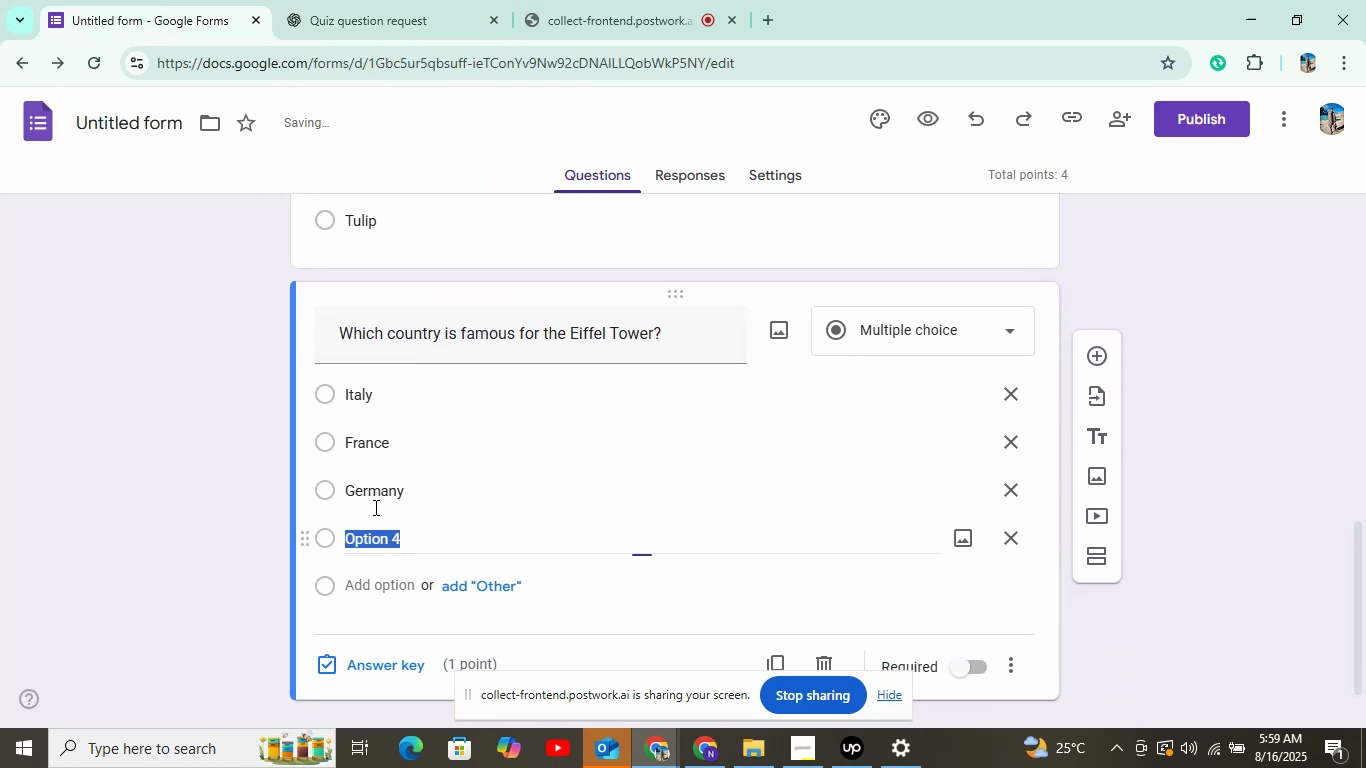 
left_click([366, 0])
 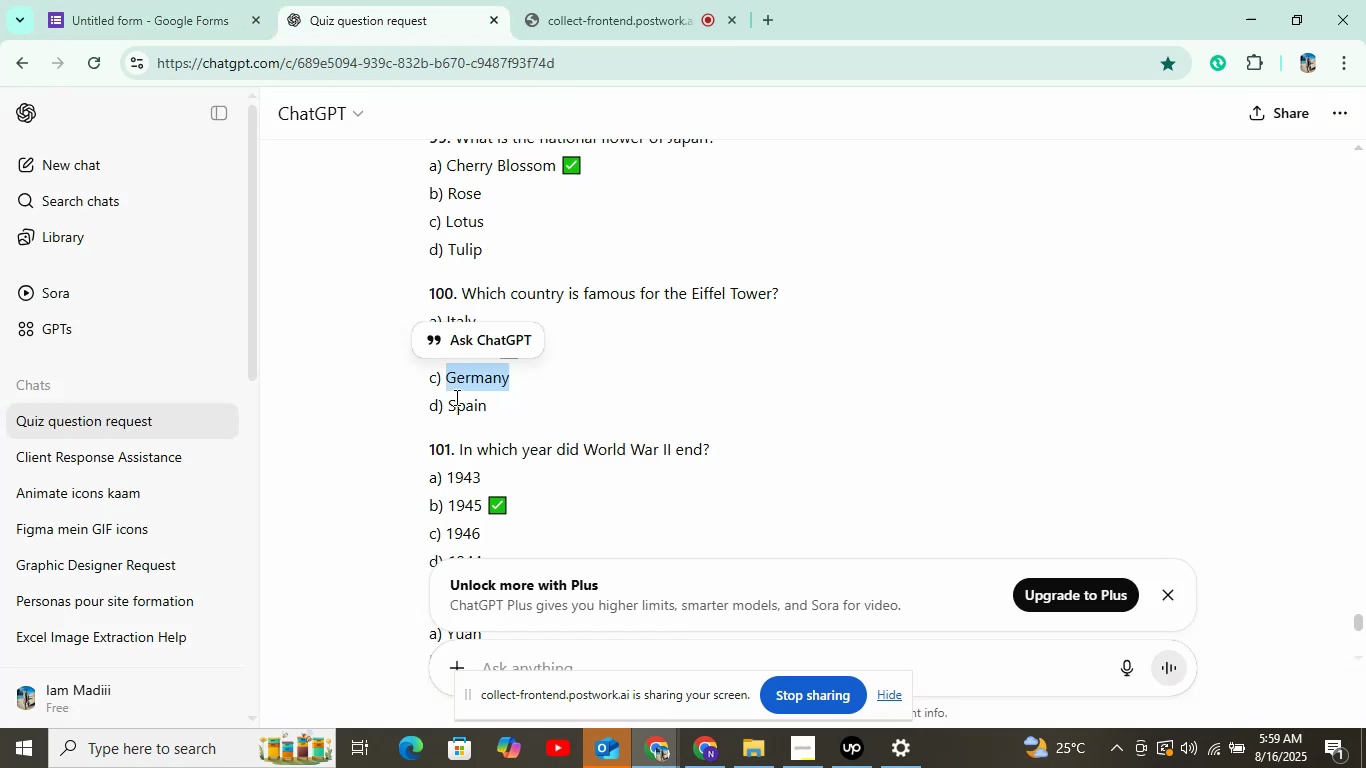 
key(Control+C)
 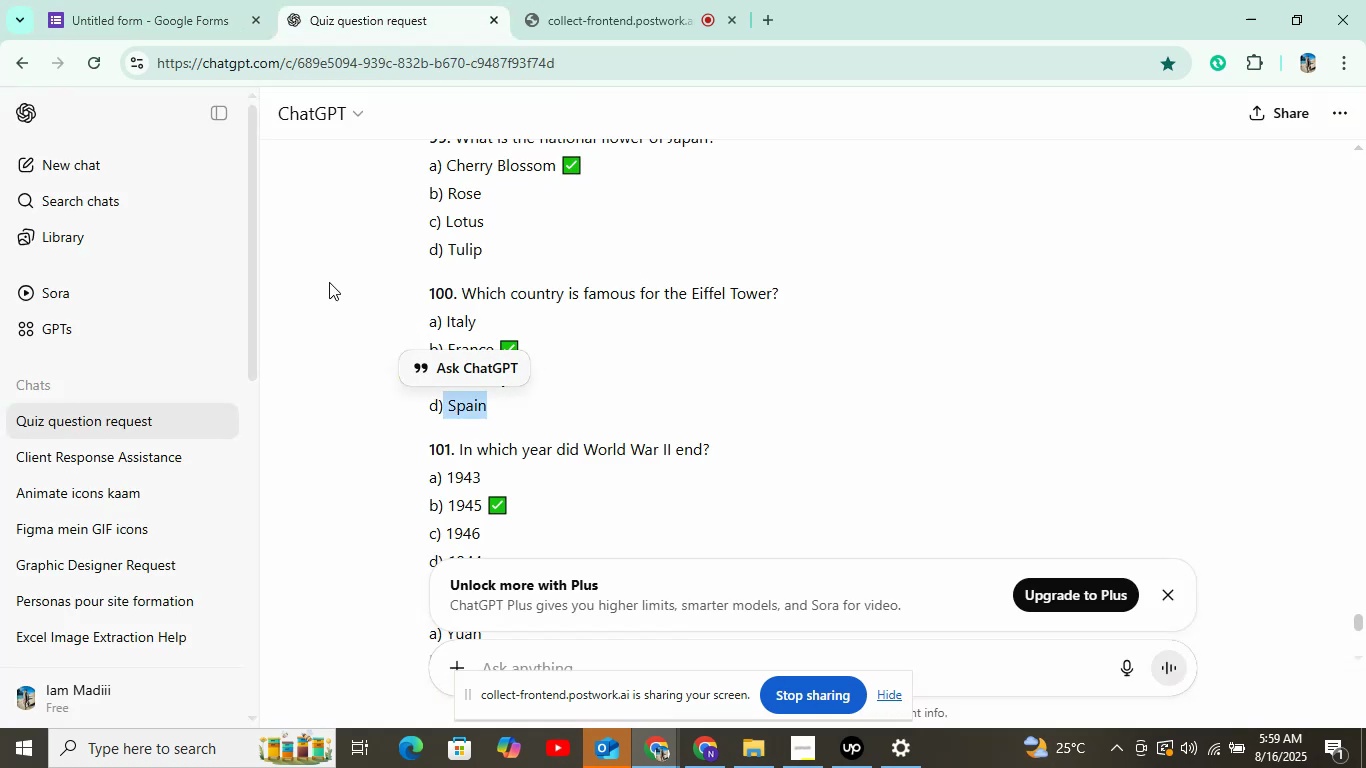 
left_click([158, 28])
 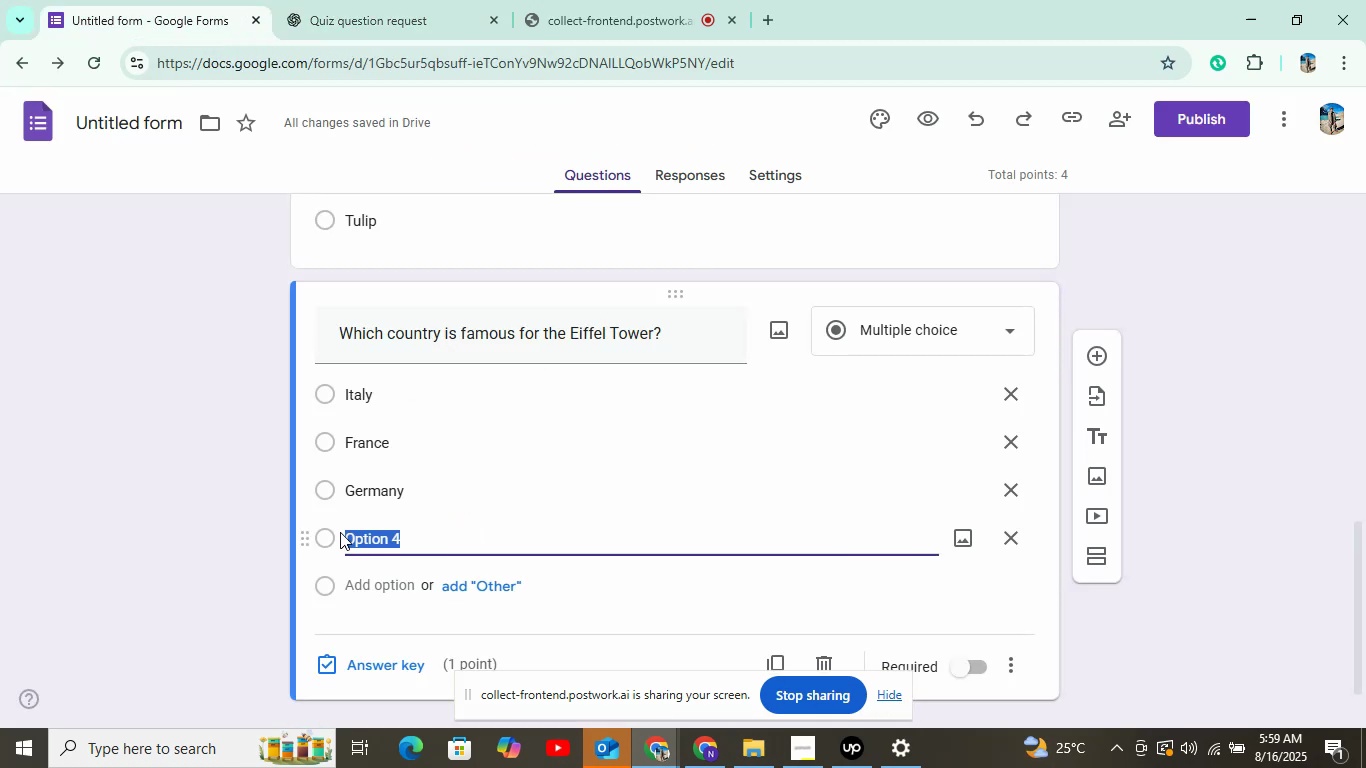 
key(Control+V)
 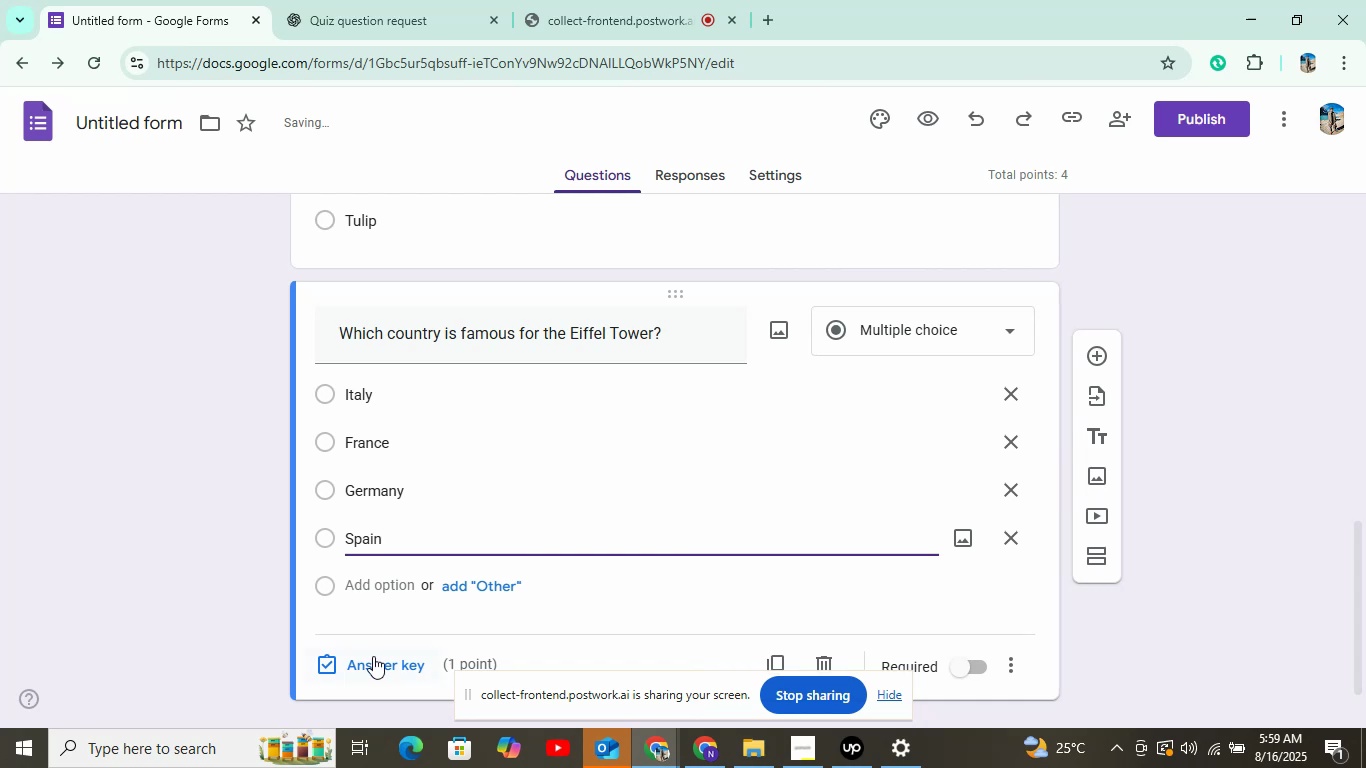 
left_click([374, 662])
 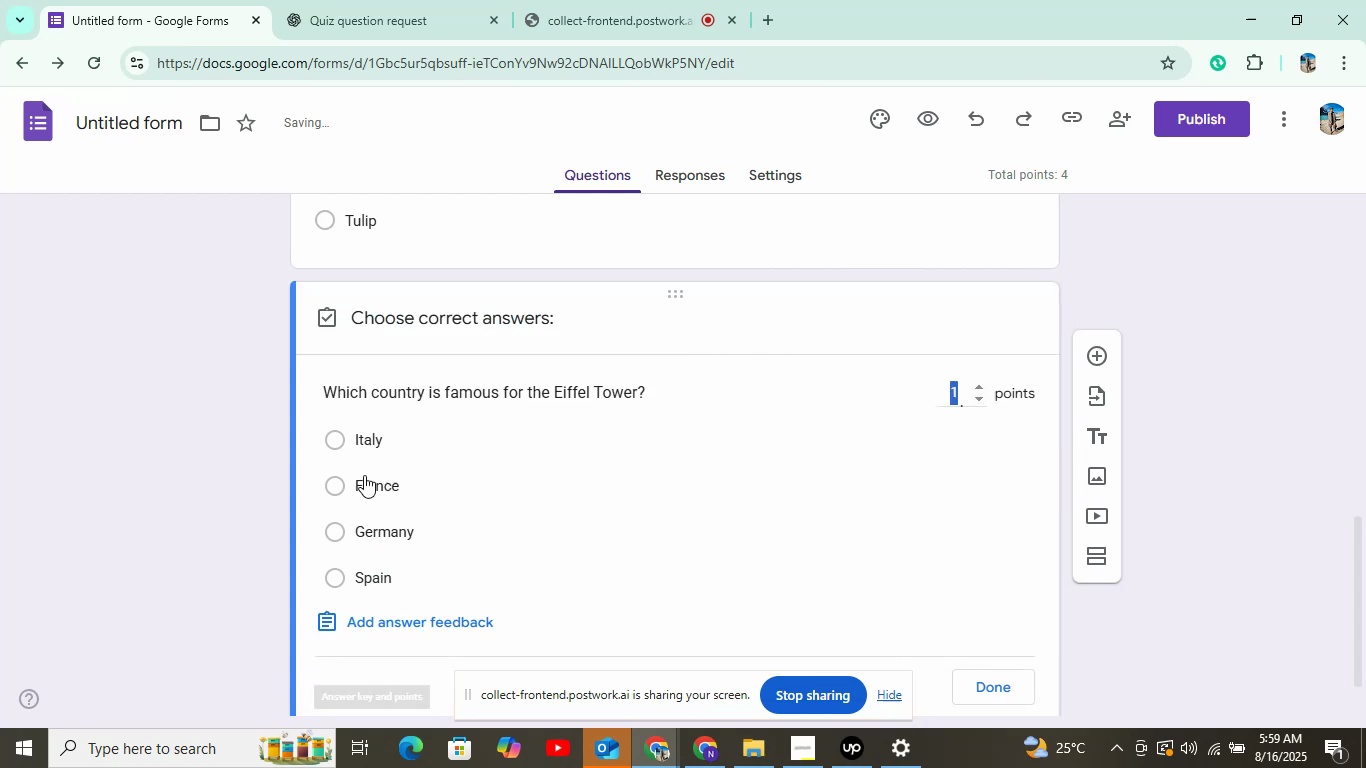 
left_click([363, 488])
 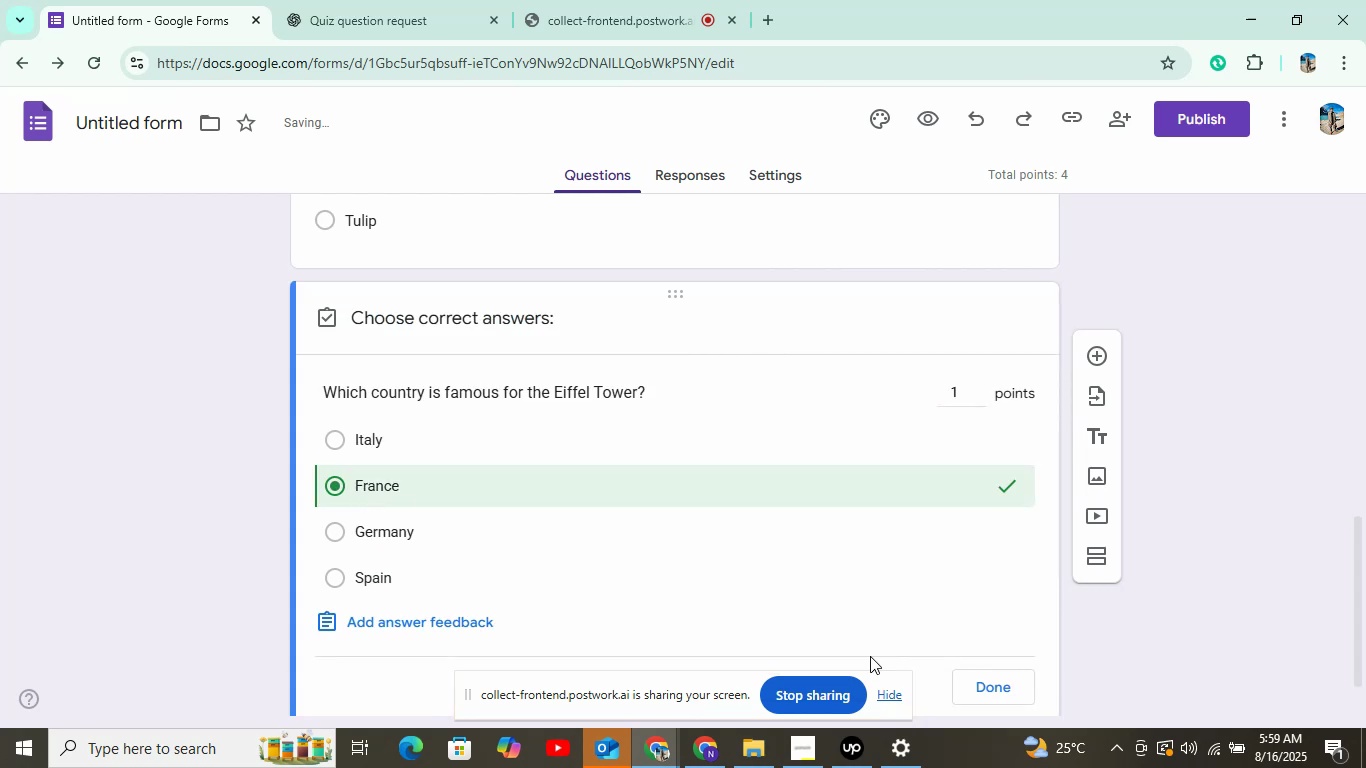 
left_click([966, 680])
 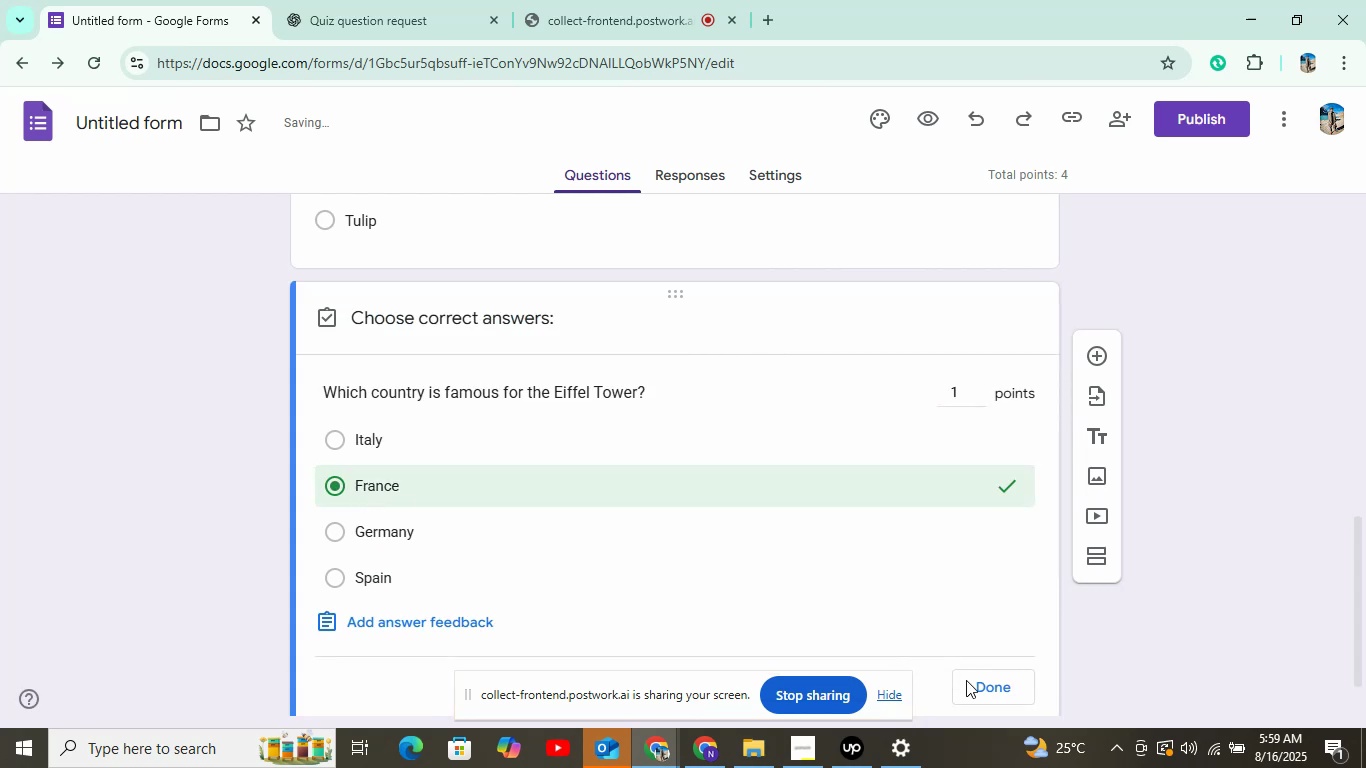 
left_click([991, 690])
 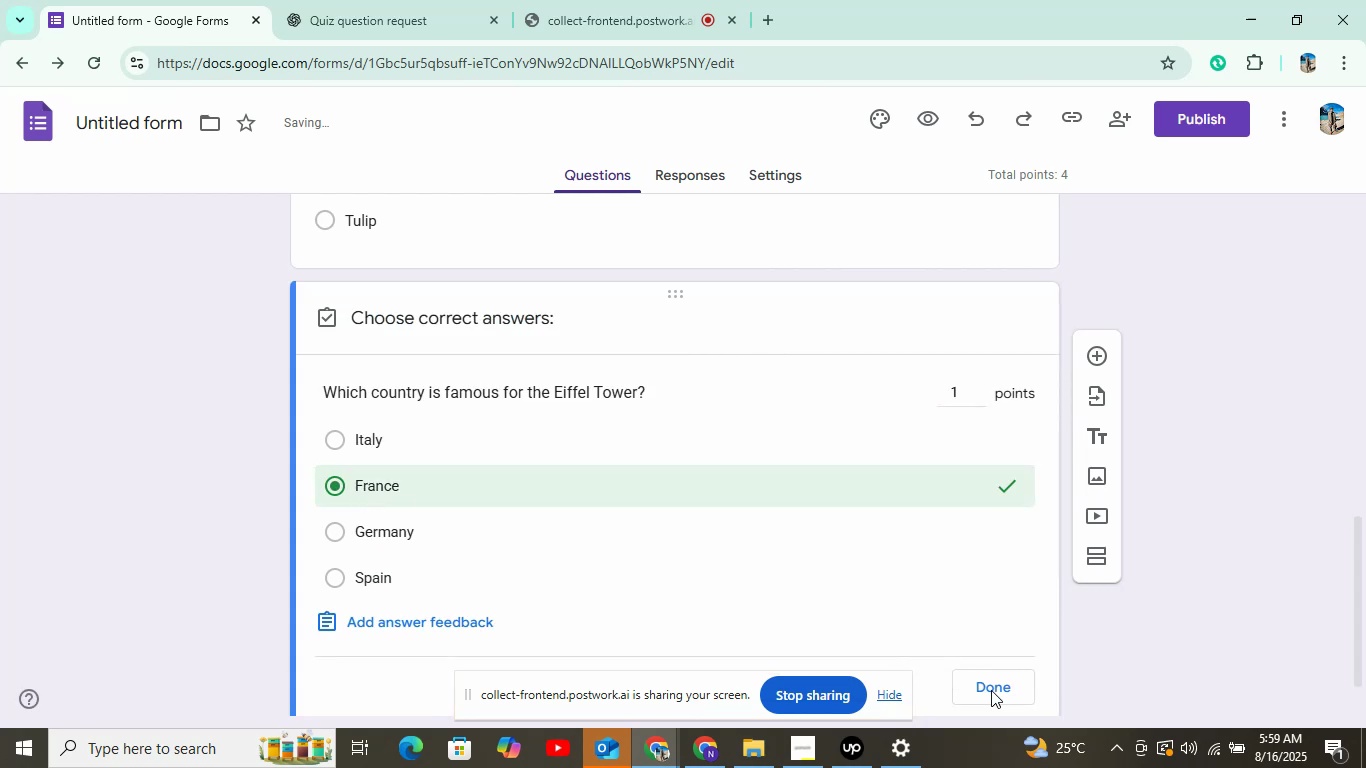 
scroll: coordinate [1010, 619], scroll_direction: down, amount: 5.0
 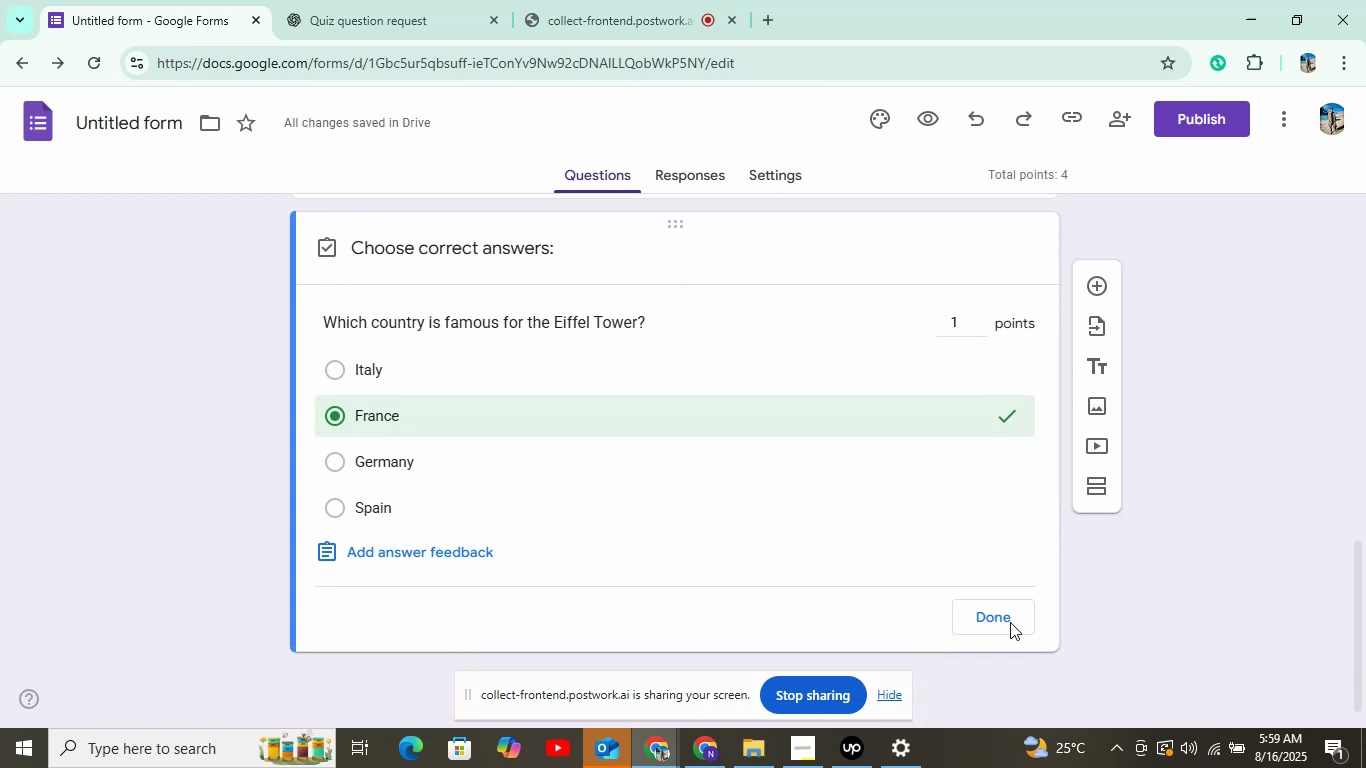 
left_click([1005, 626])
 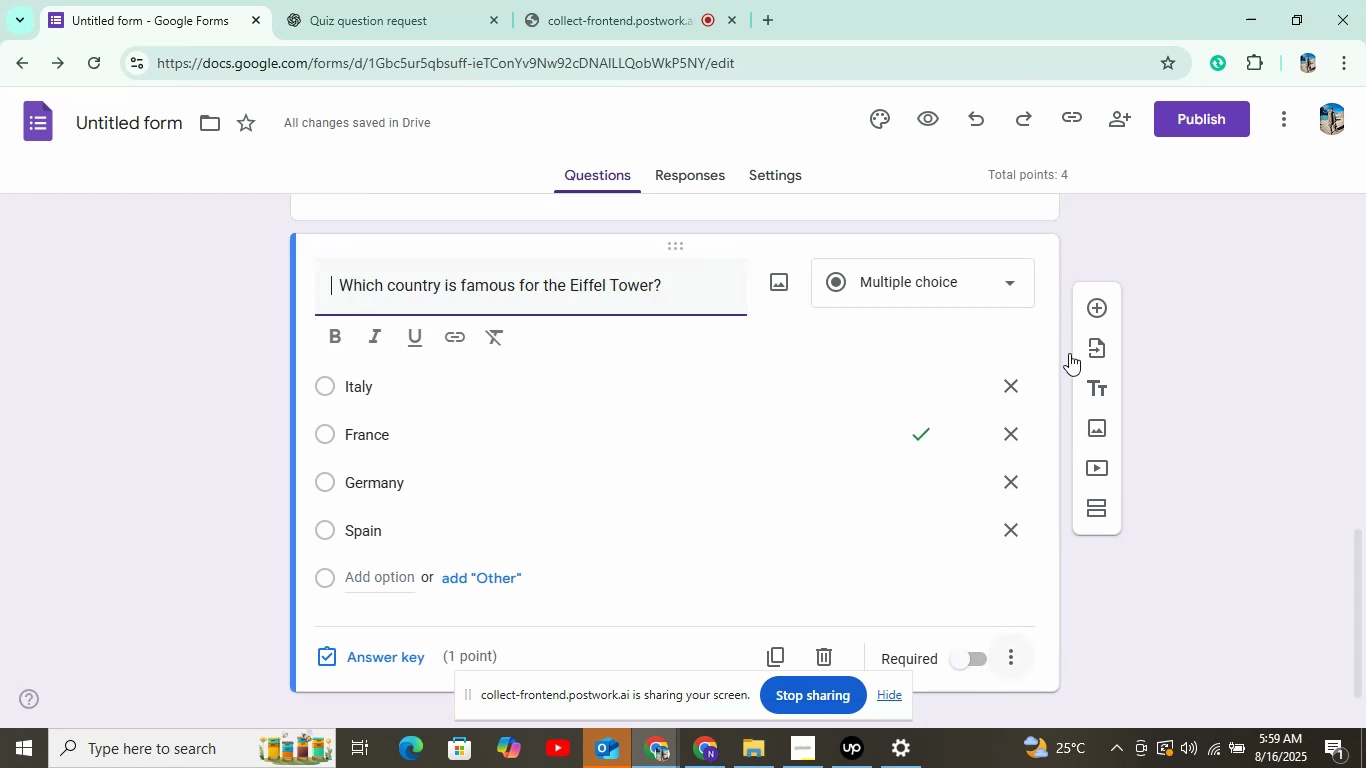 
left_click([1096, 307])
 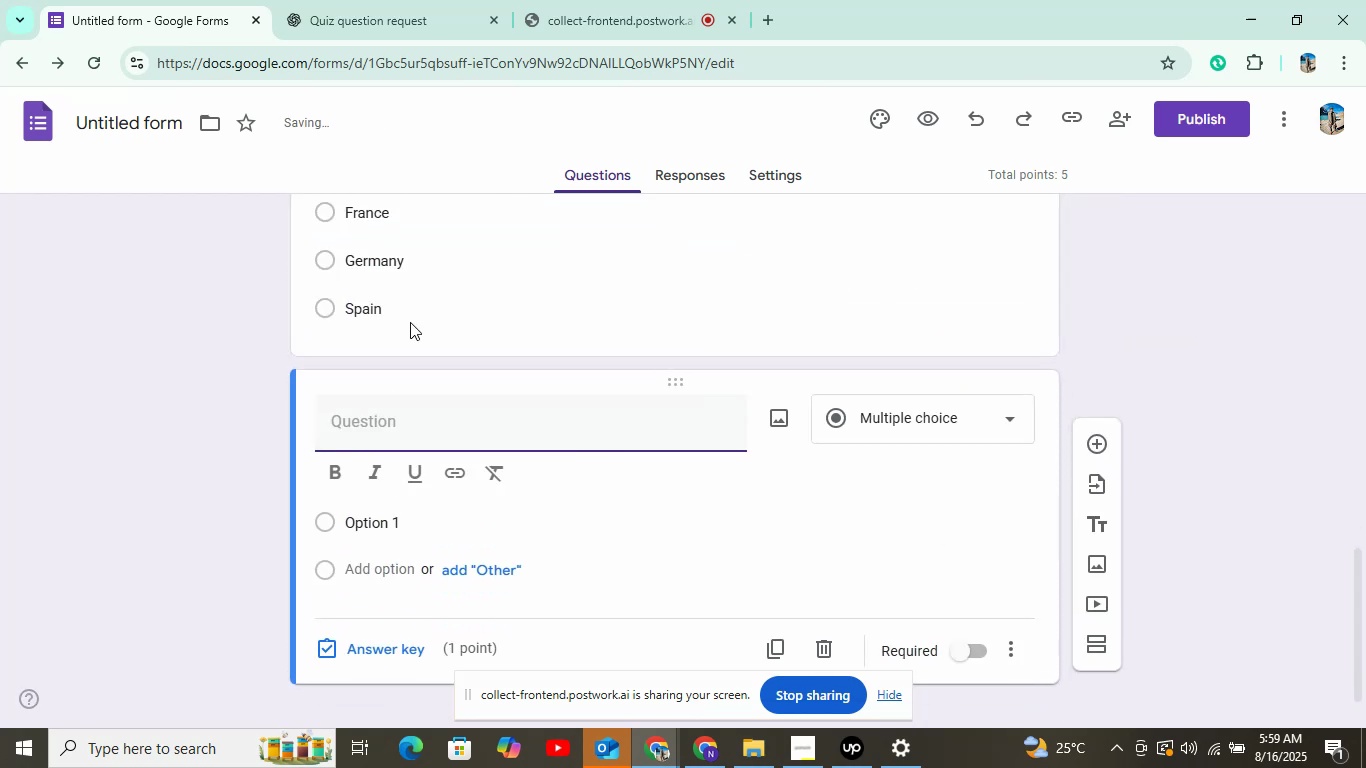 
left_click([309, 0])
 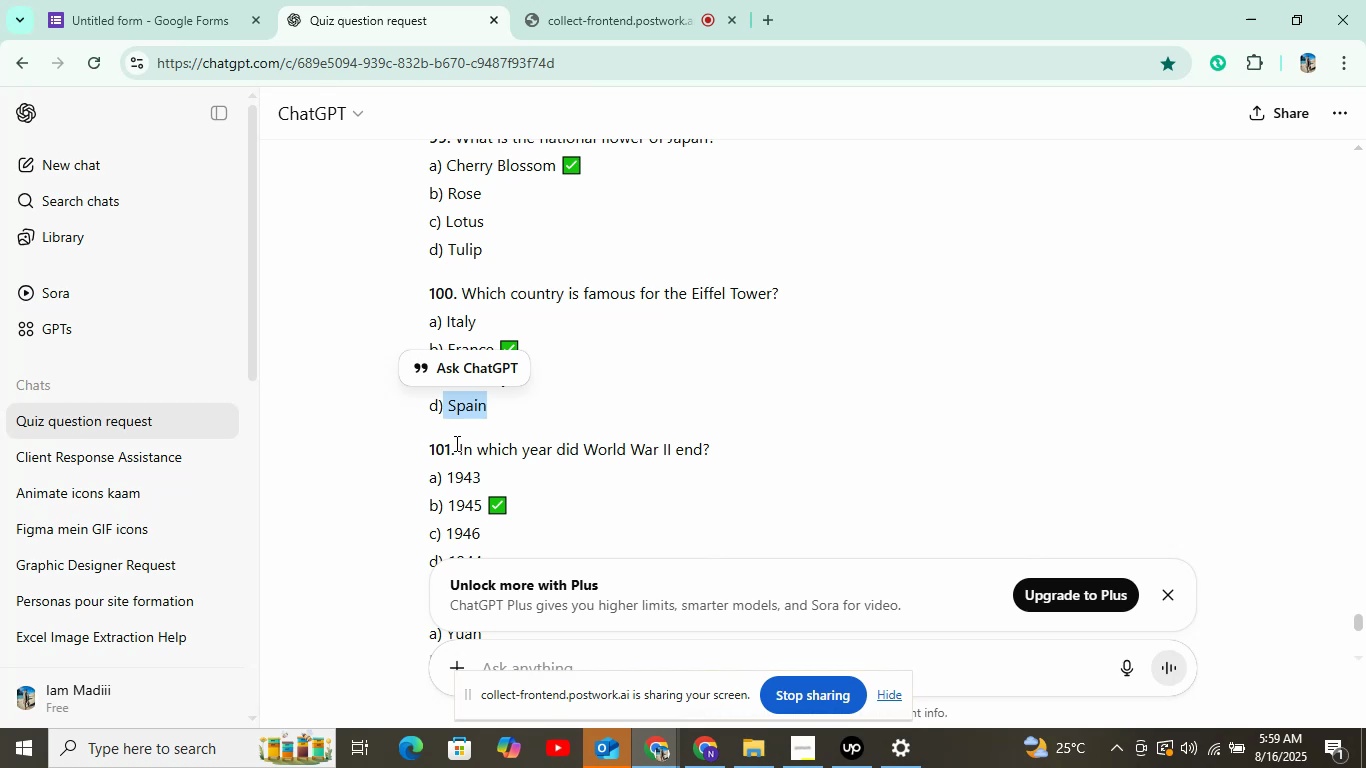 
key(Control+C)
 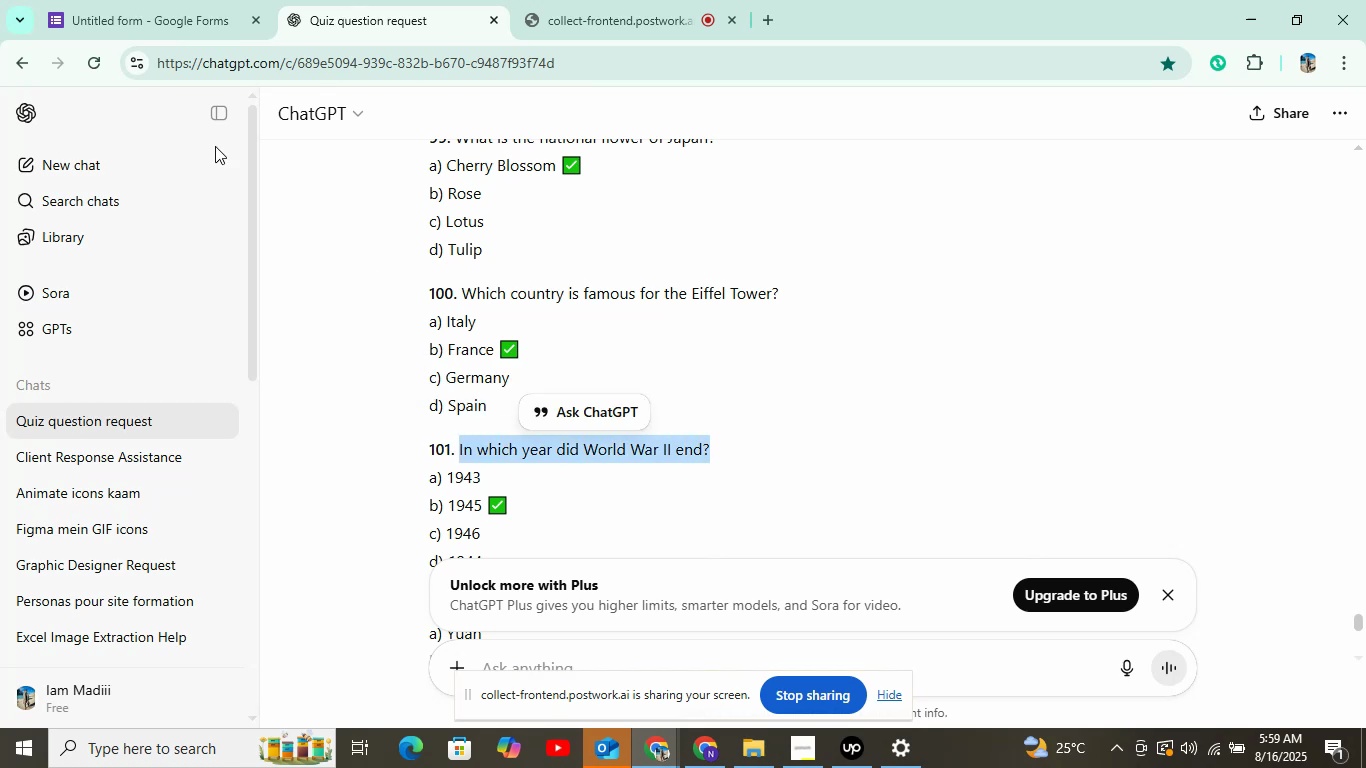 
left_click([86, 0])
 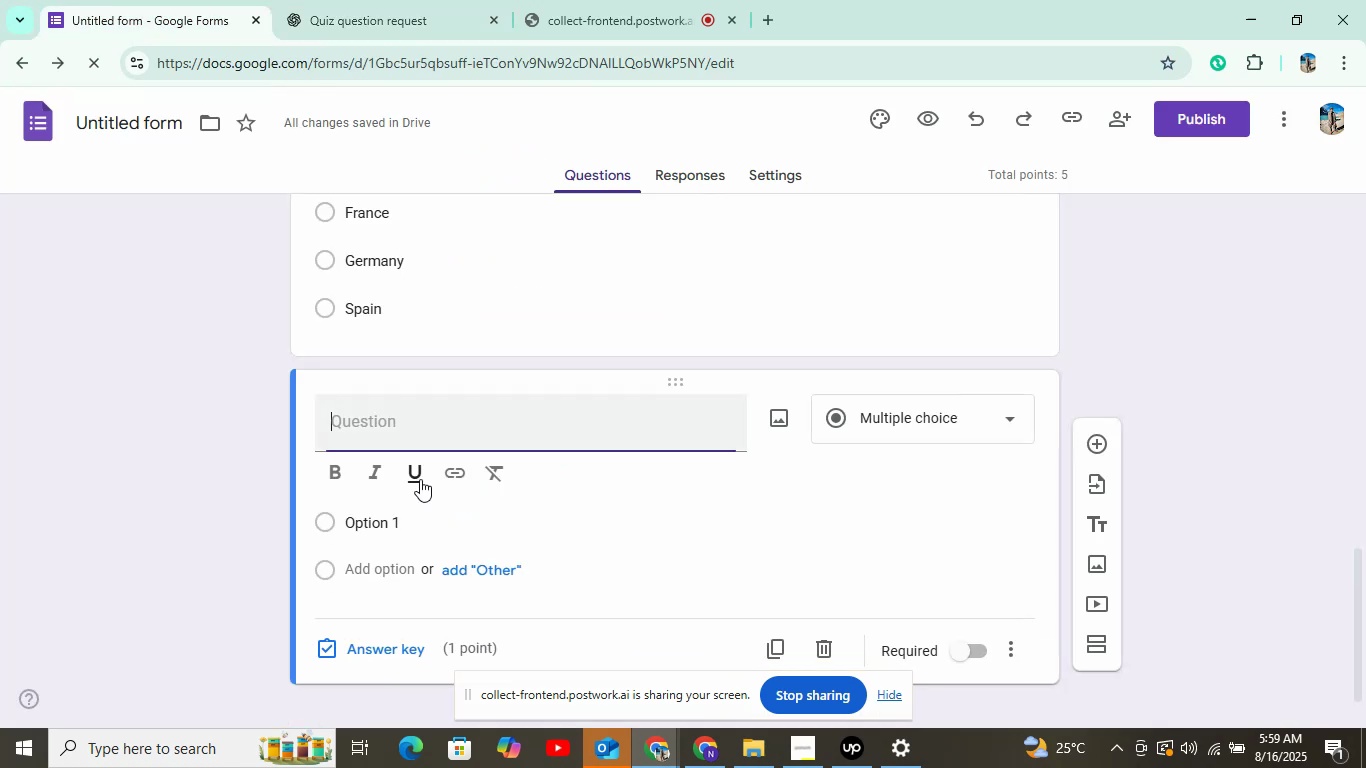 
key(Control+V)
 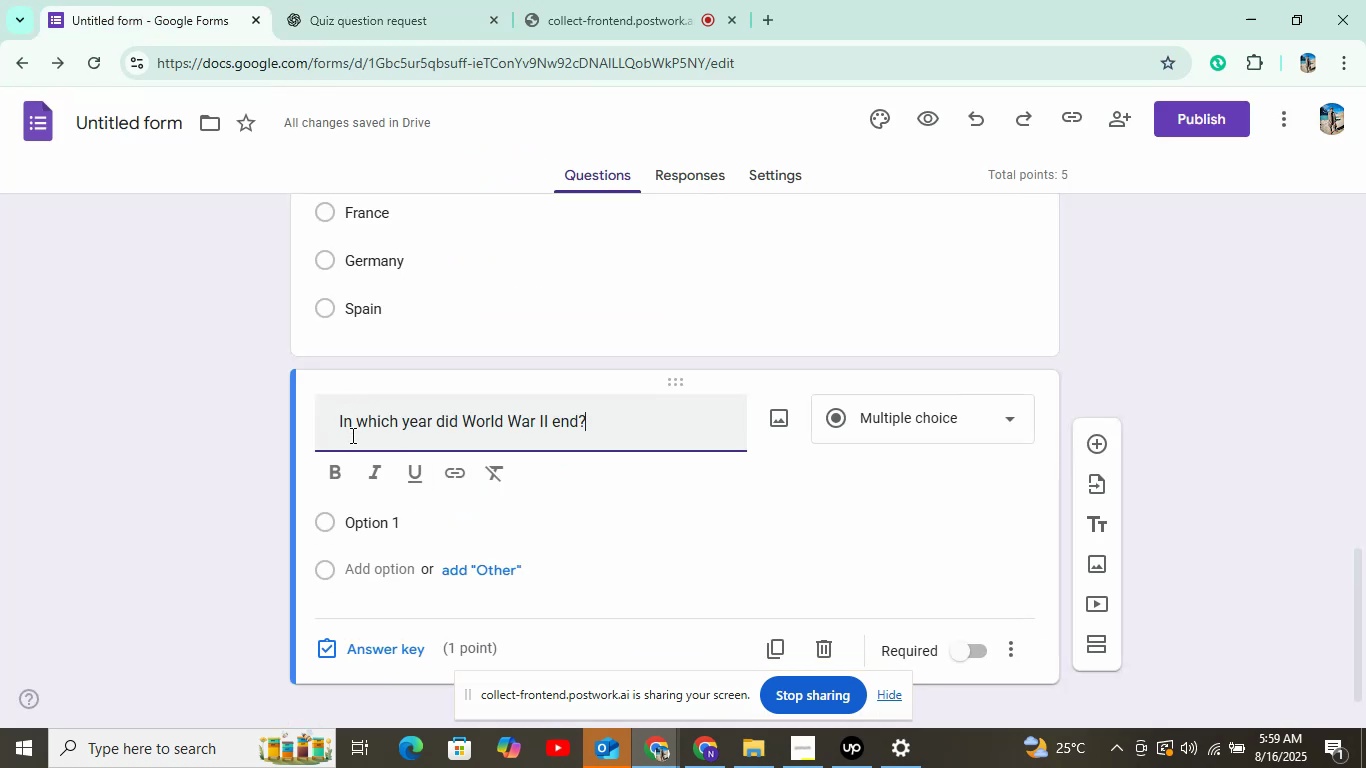 
left_click([380, 533])
 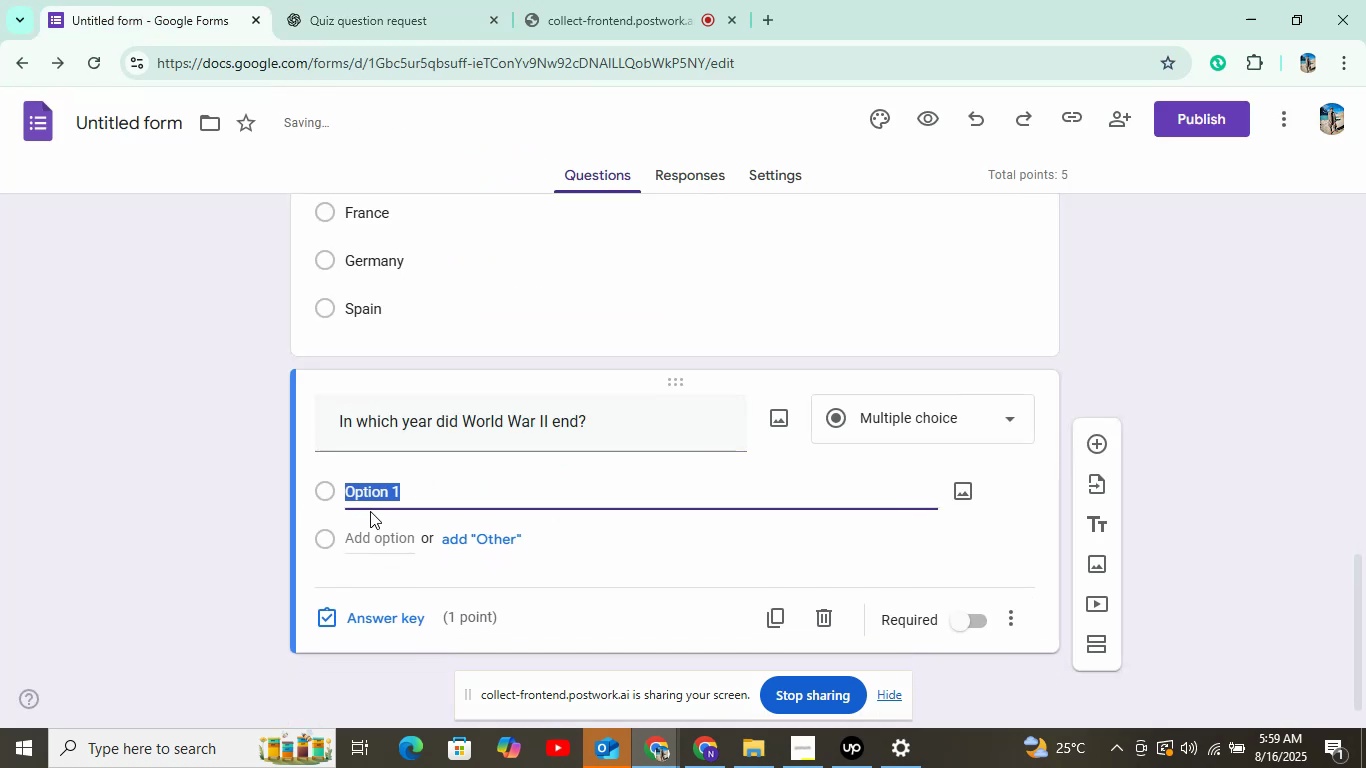 
left_click([380, 0])
 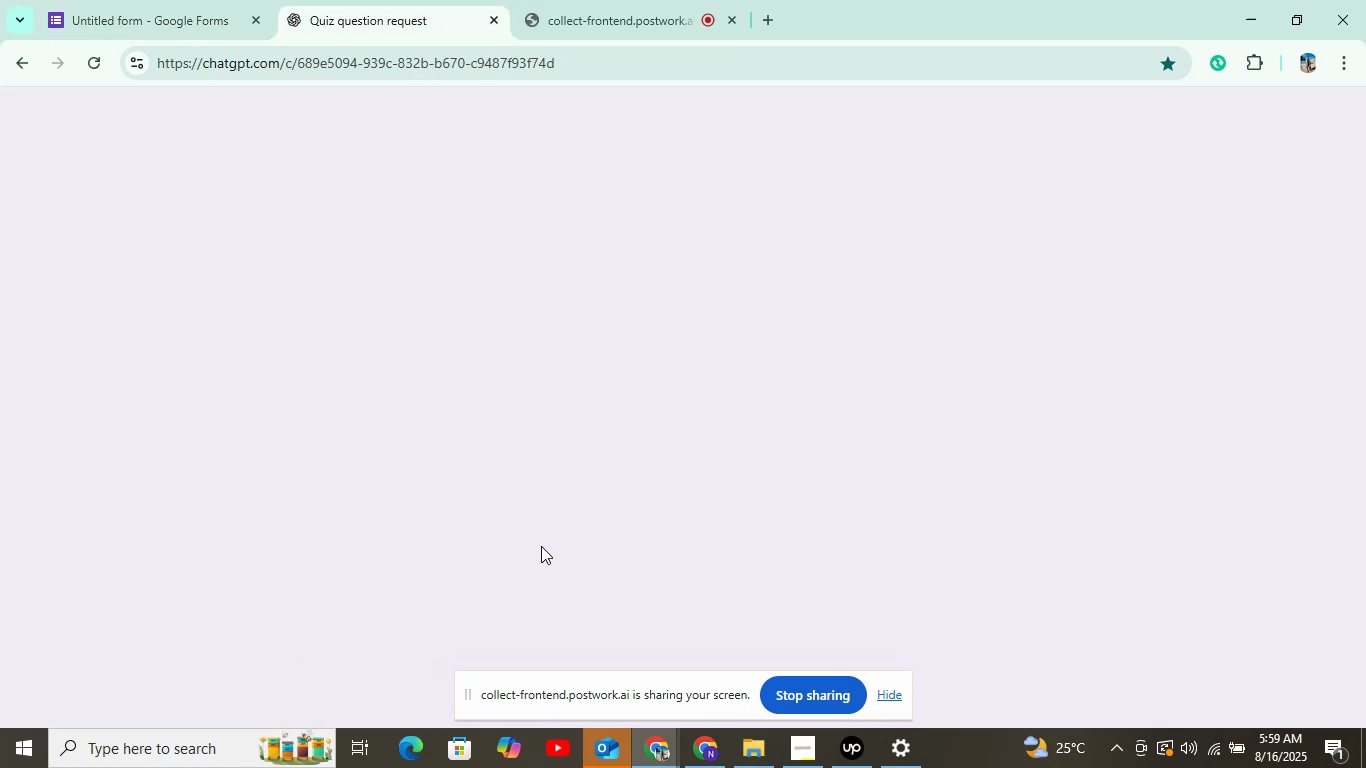 
mouse_move([493, 470])
 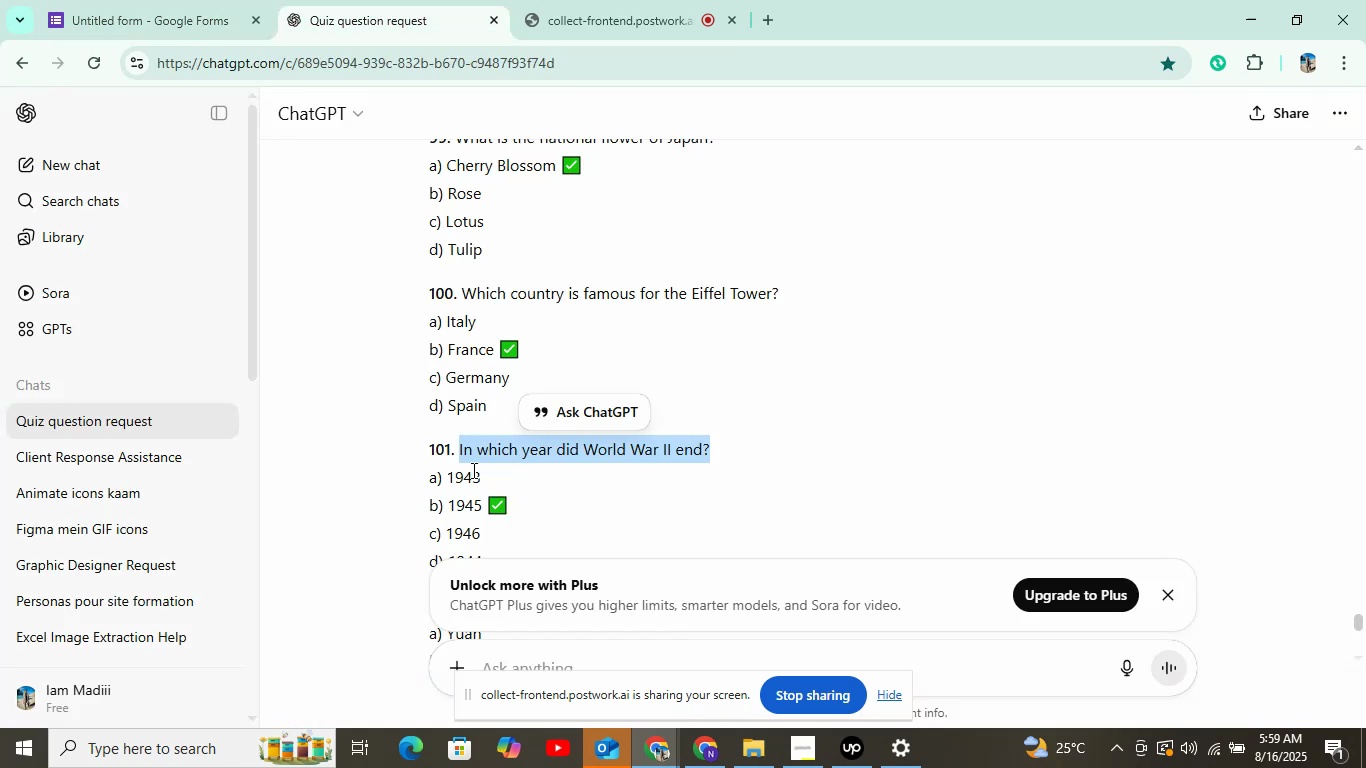 
double_click([471, 470])
 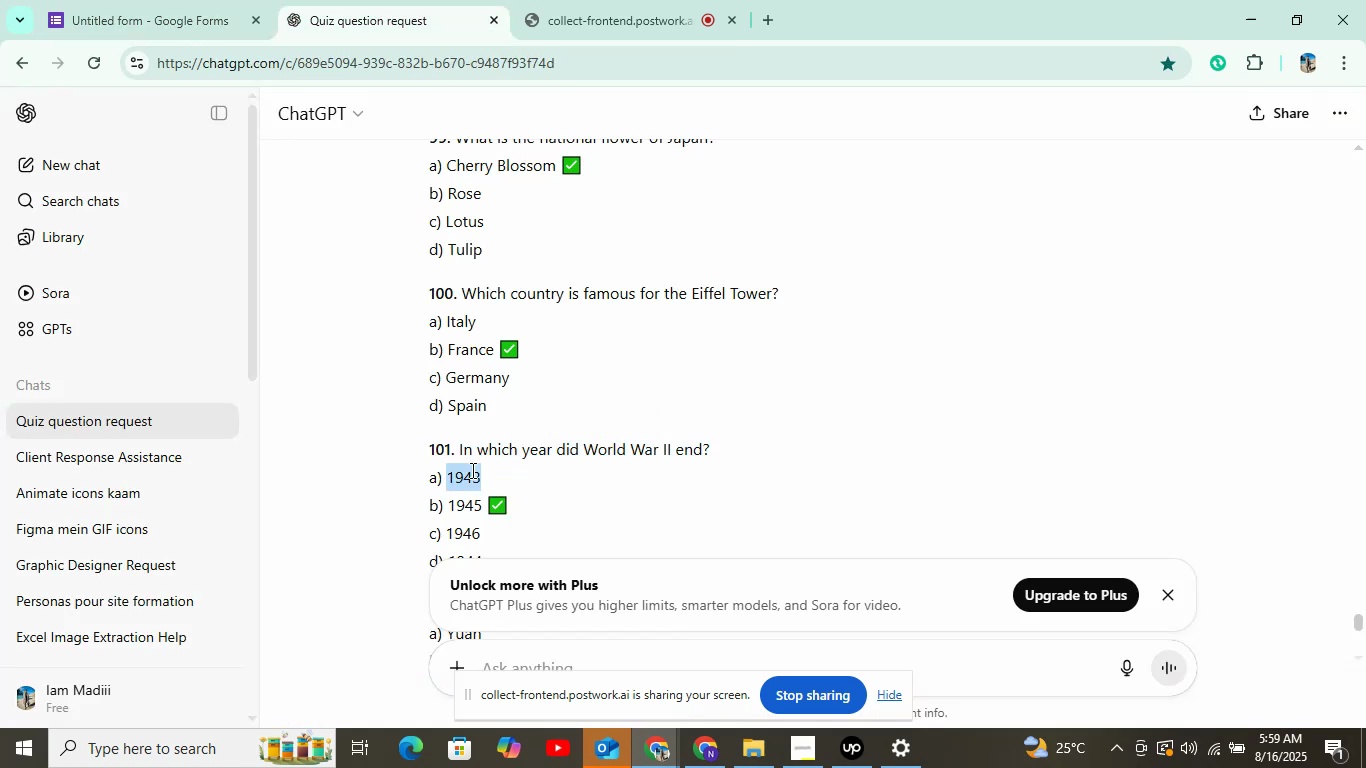 
key(Control+C)
 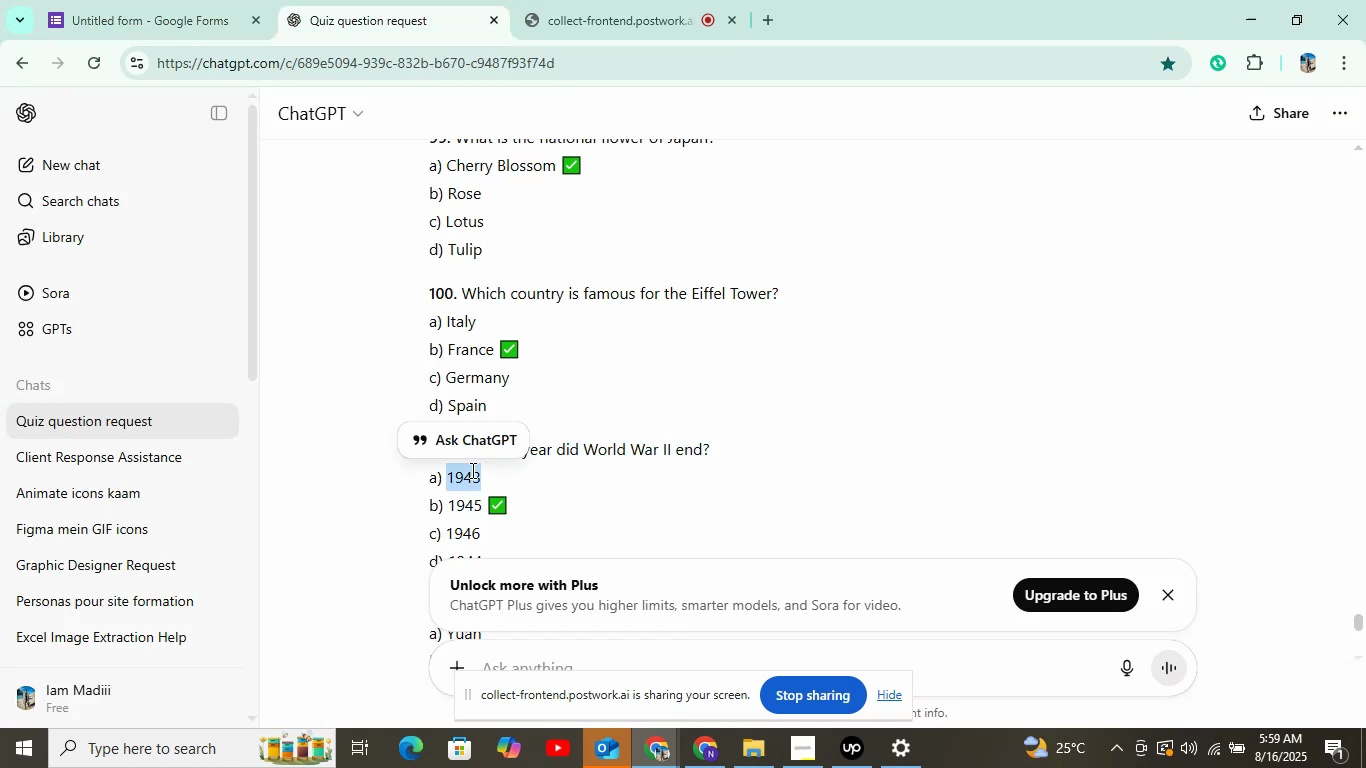 
left_click([115, 0])
 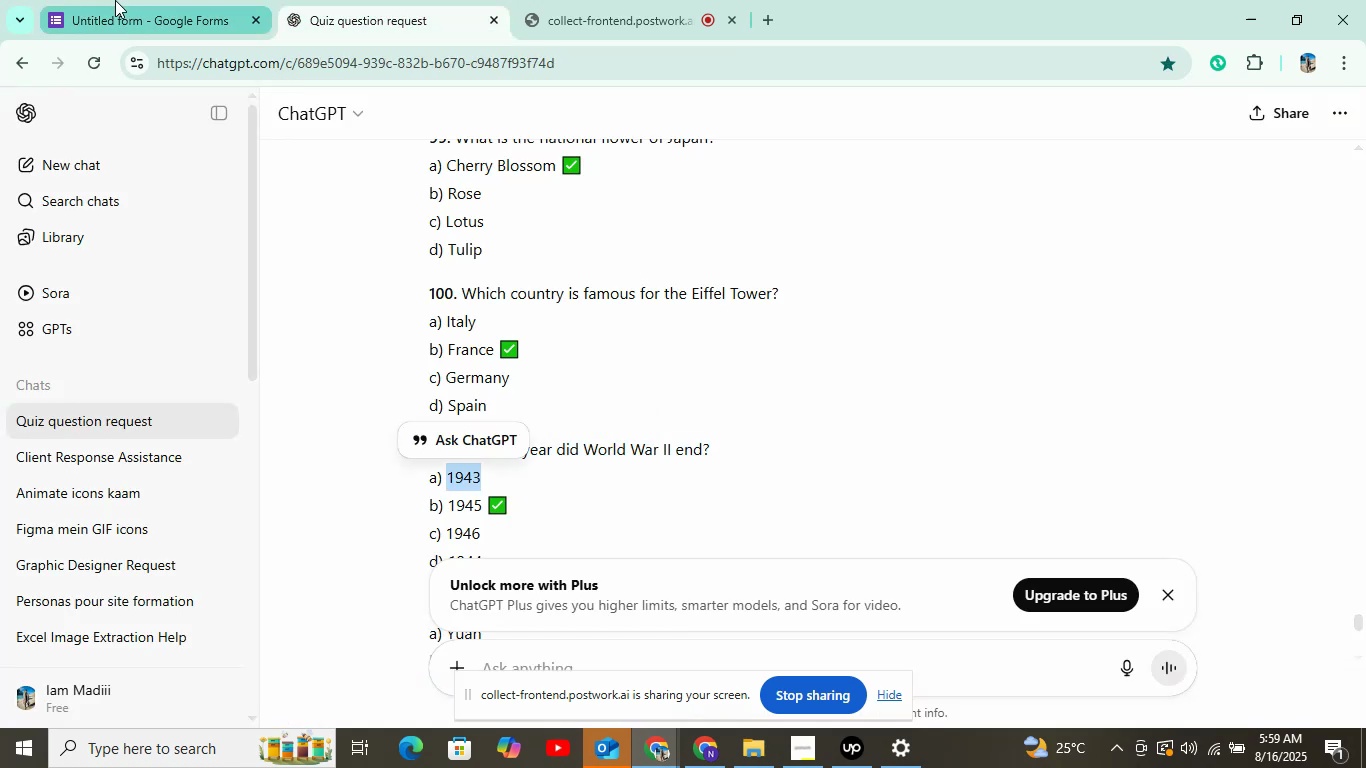 
key(Control+V)
 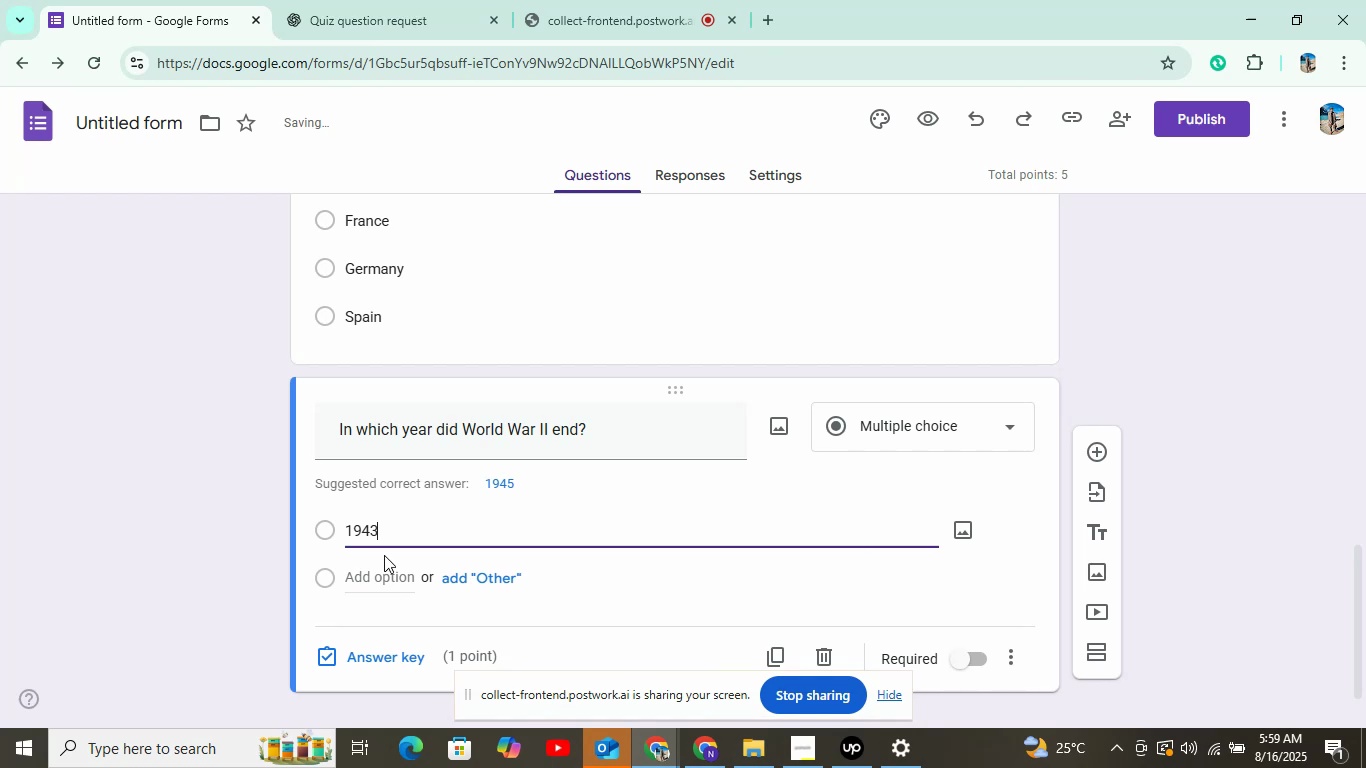 
double_click([383, 575])
 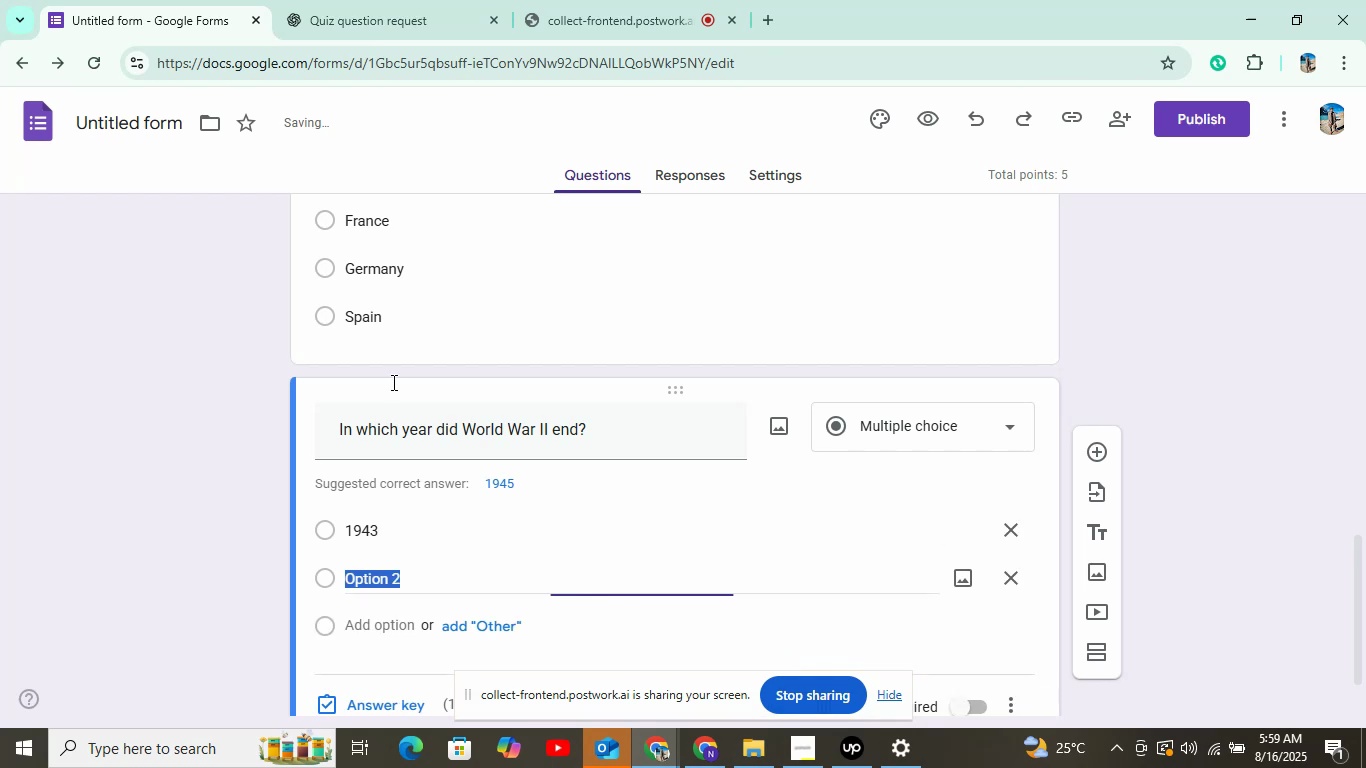 
left_click([352, 0])
 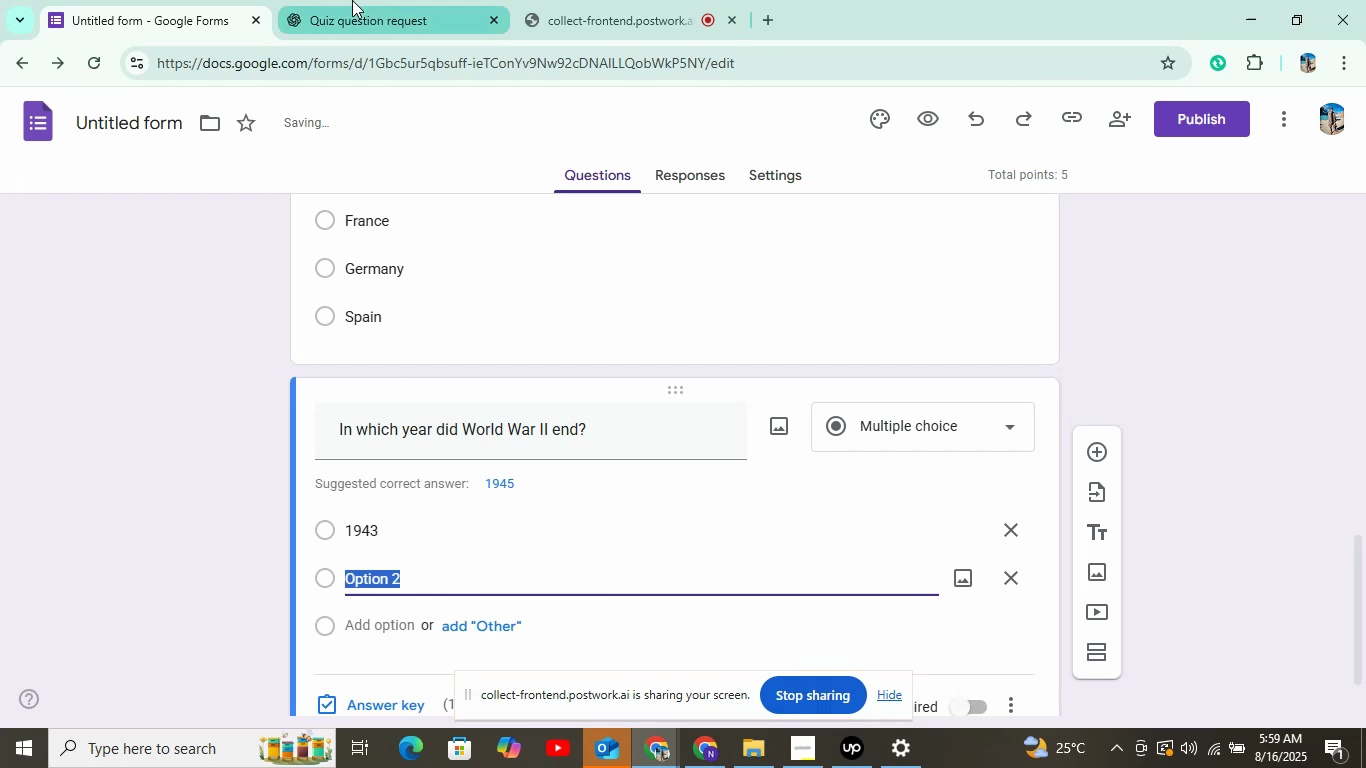 
mouse_move([436, 505])
 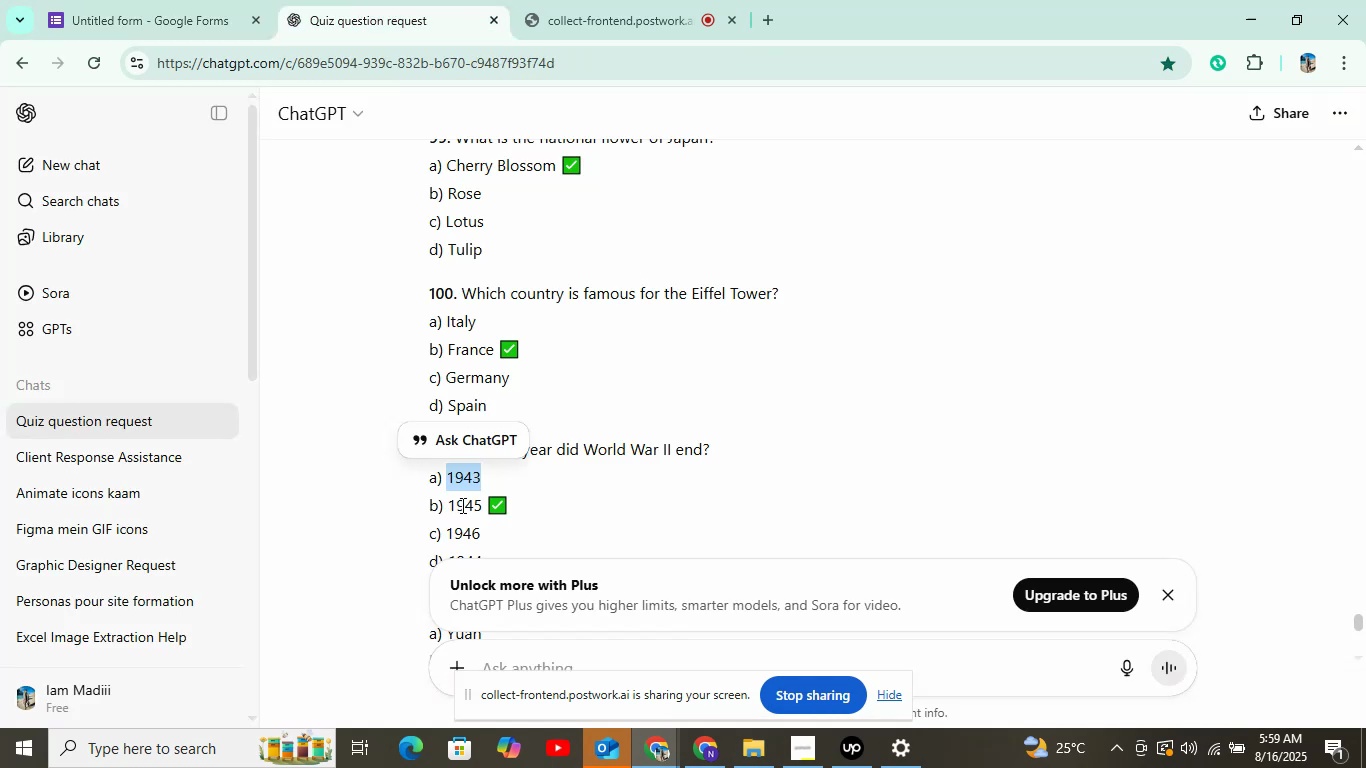 
double_click([464, 505])
 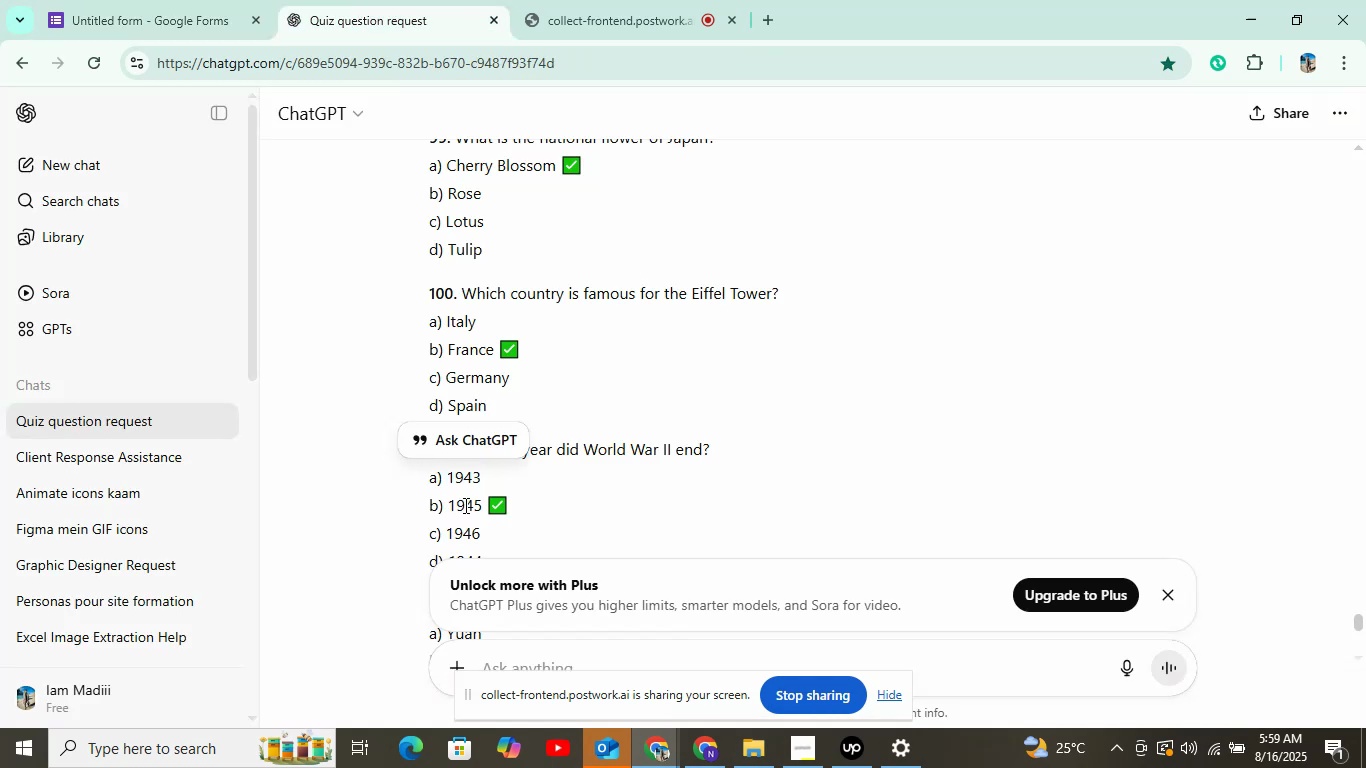 
key(Control+C)
 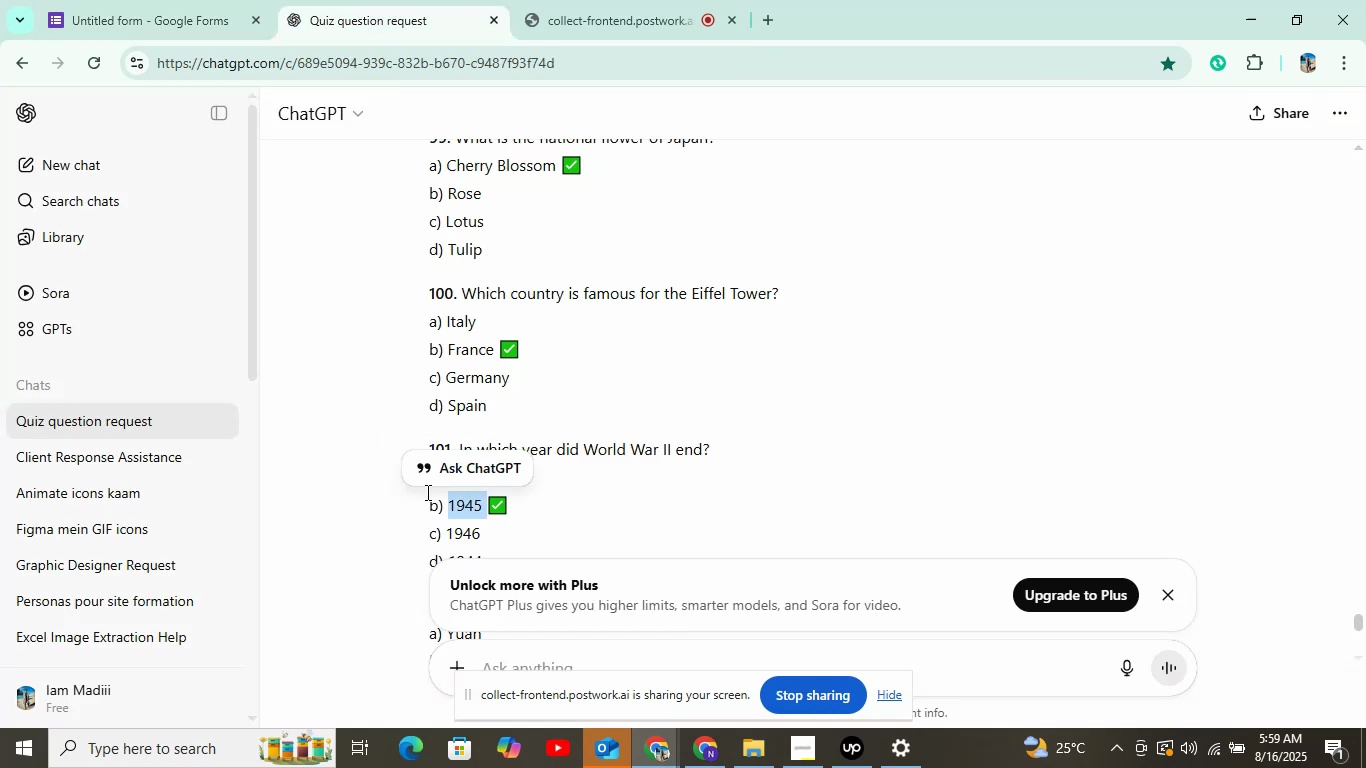 
left_click([145, 0])
 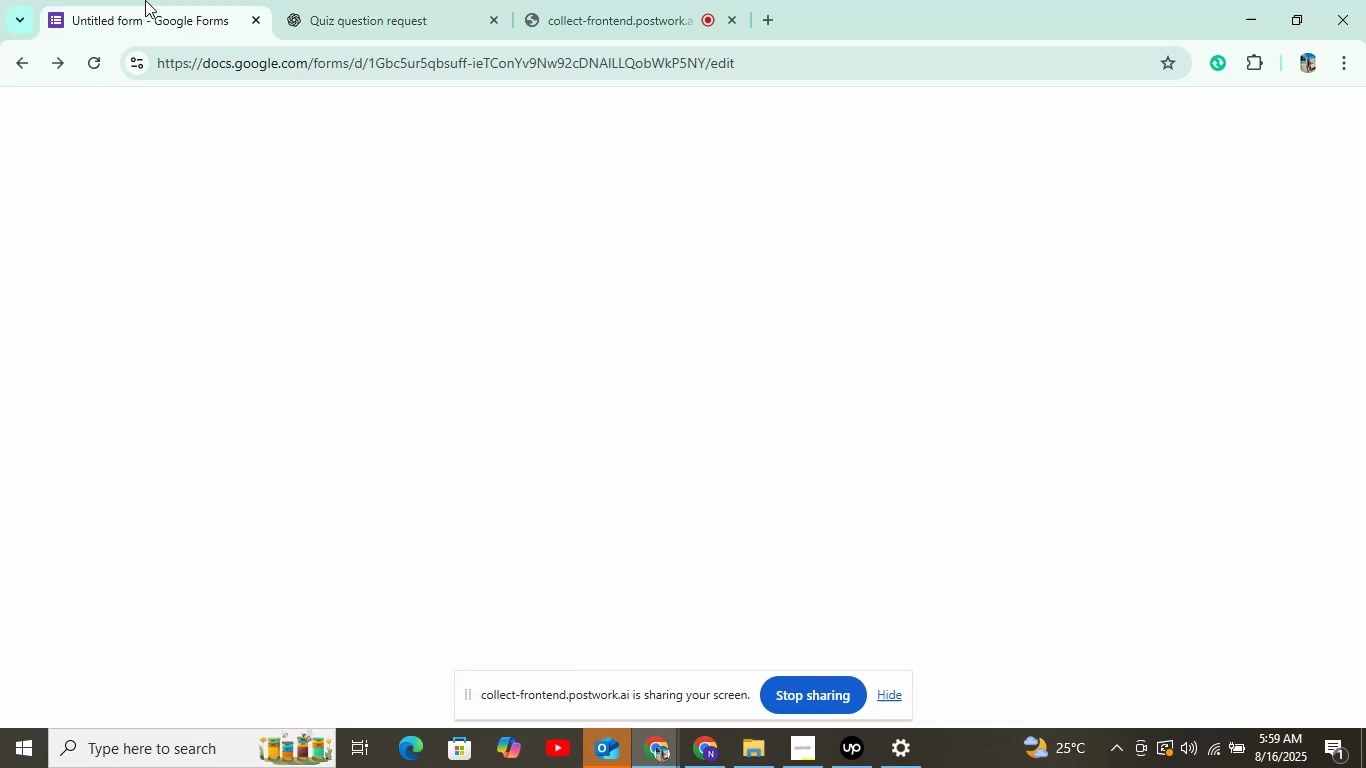 
key(Control+V)
 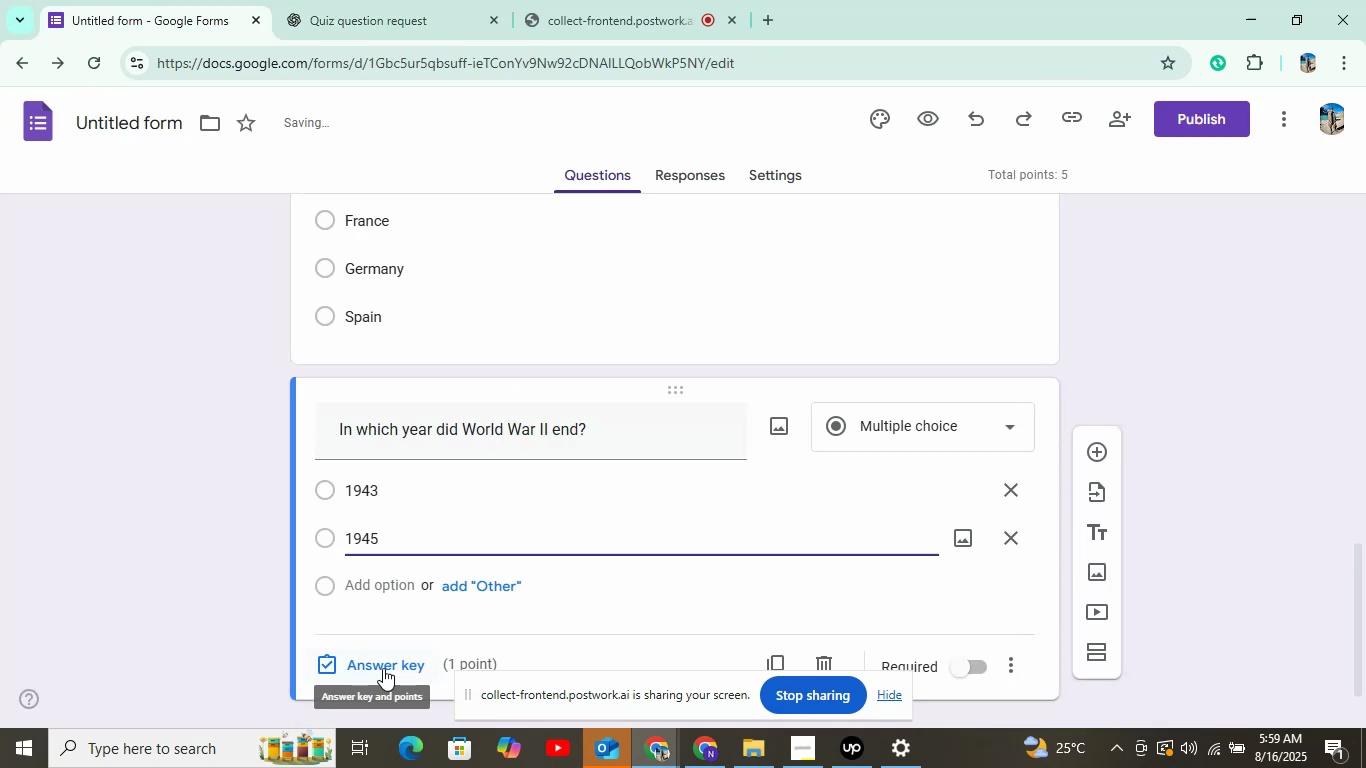 
left_click([386, 590])
 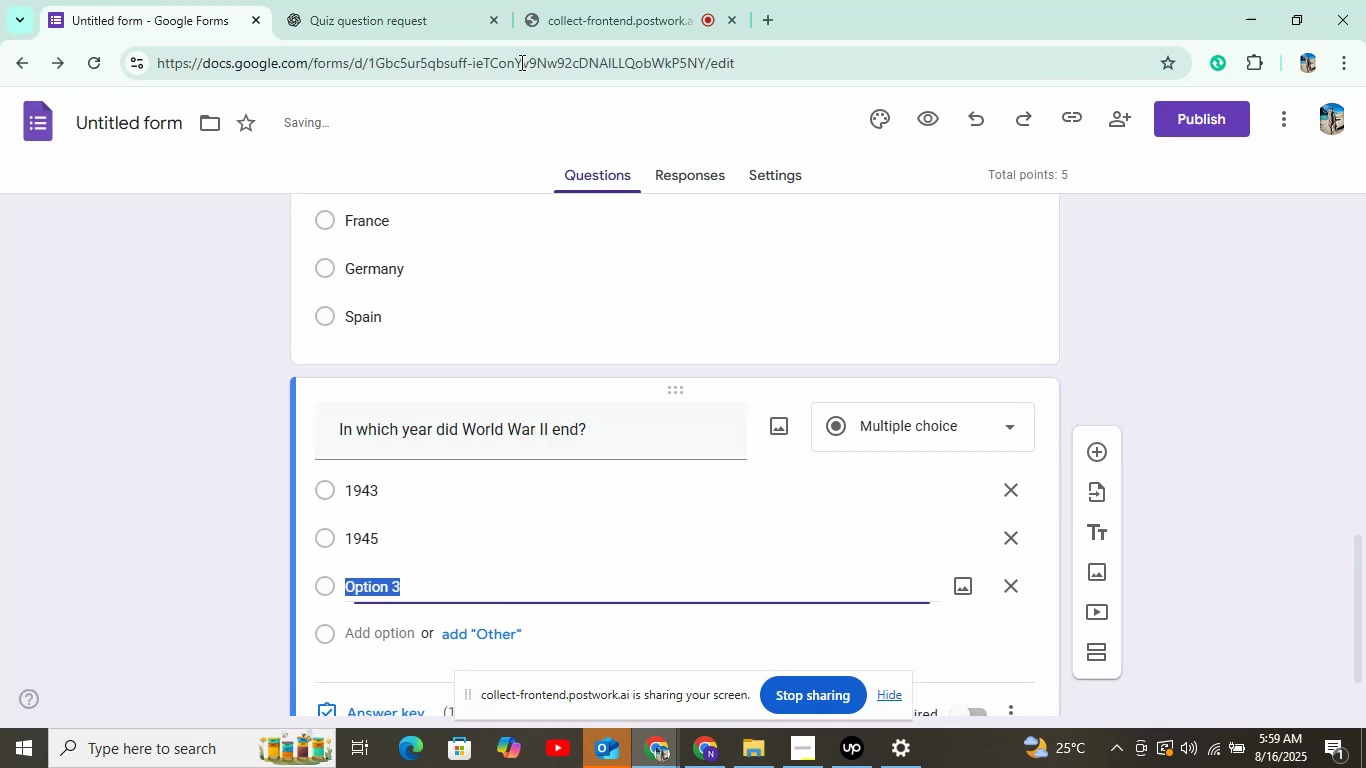 
left_click([378, 16])
 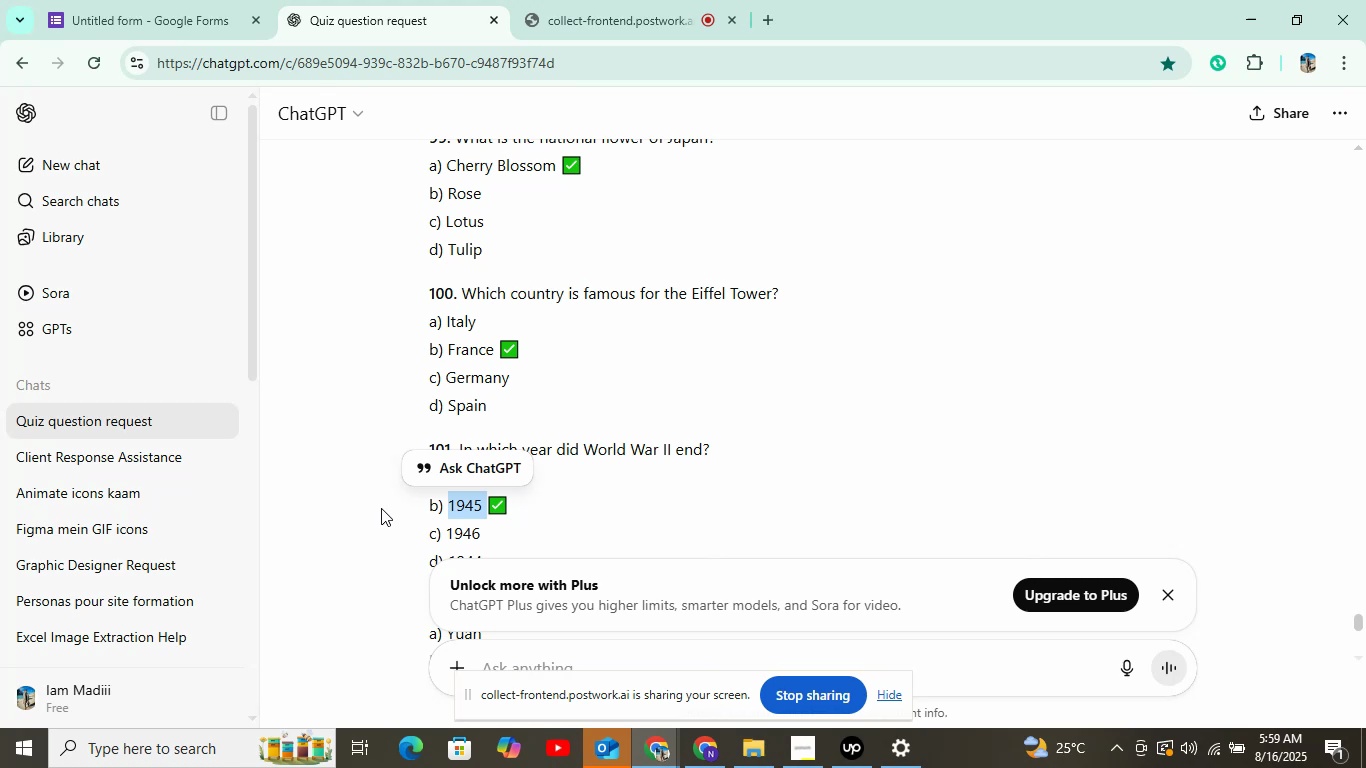 
double_click([474, 535])
 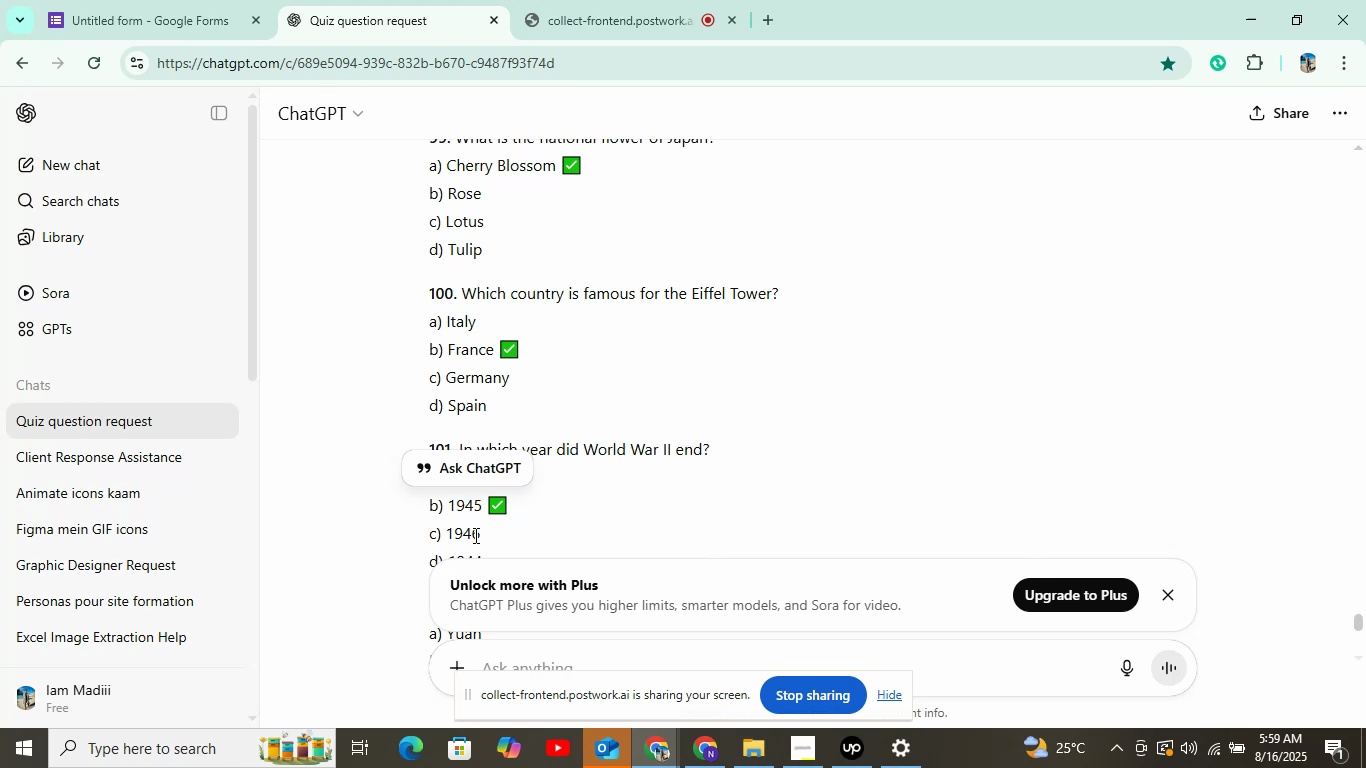 
key(Control+C)
 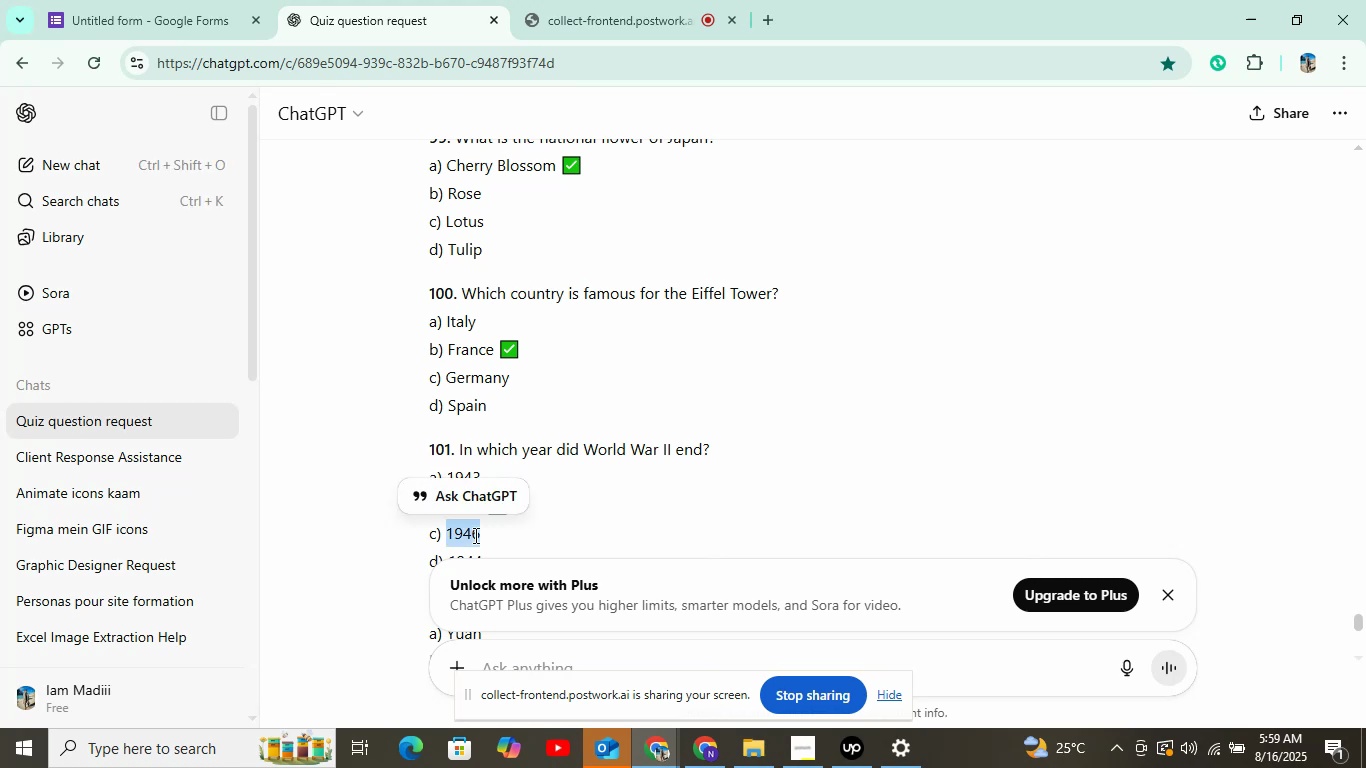 
key(Control+C)
 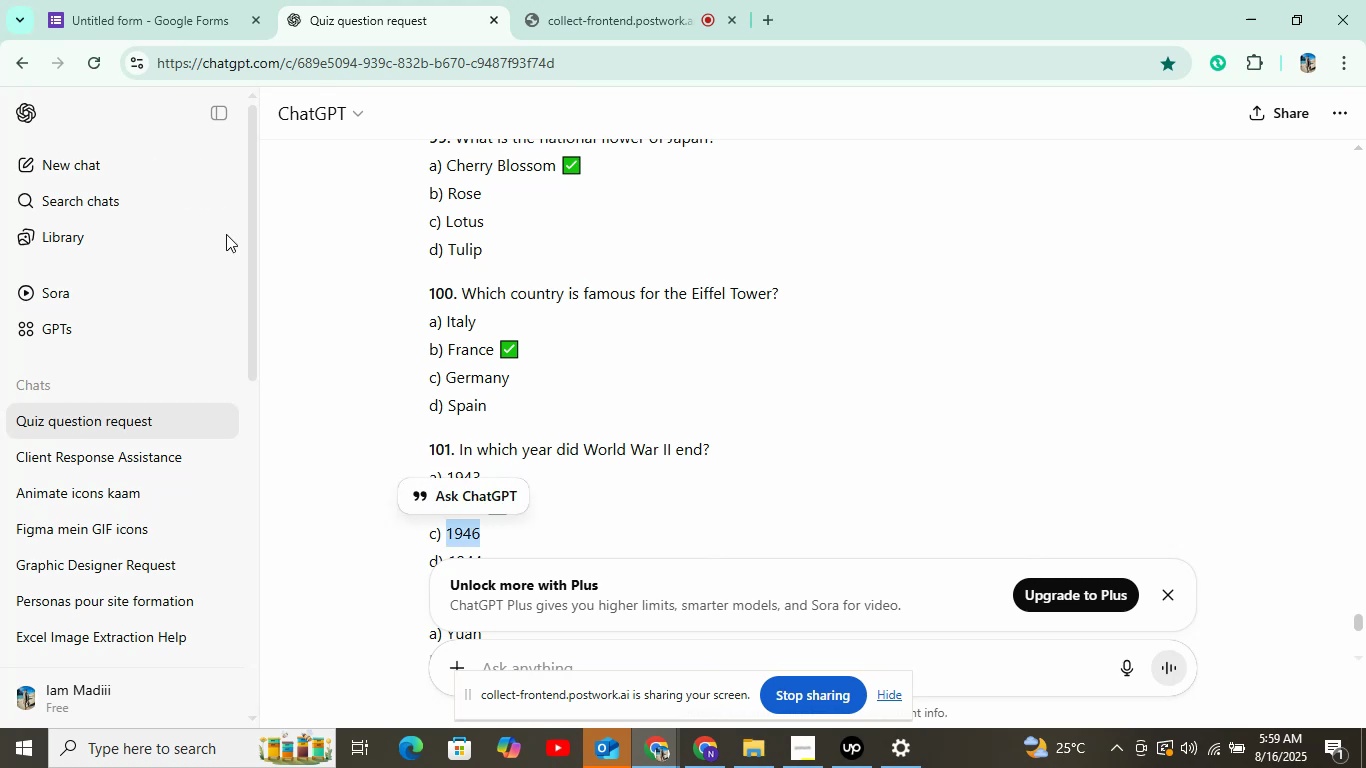 
left_click([91, 0])
 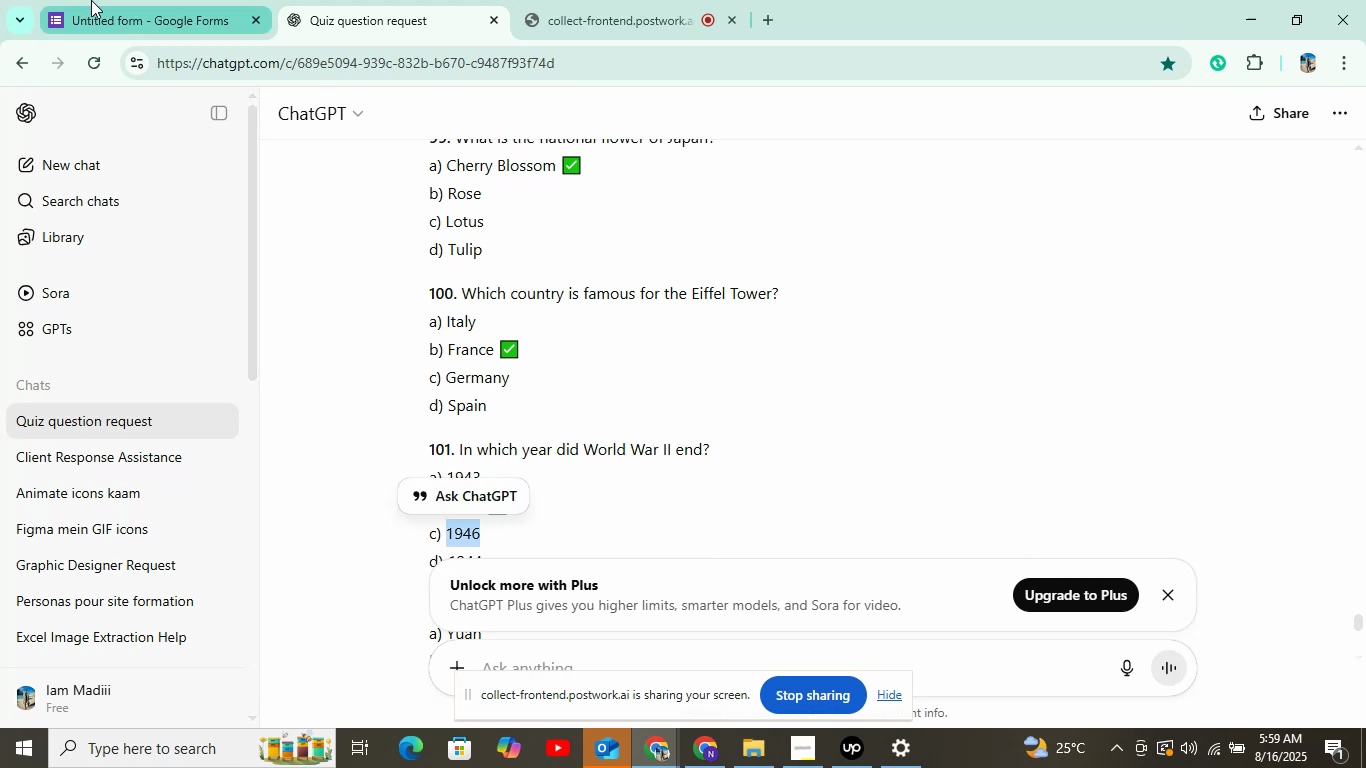 
key(Control+V)
 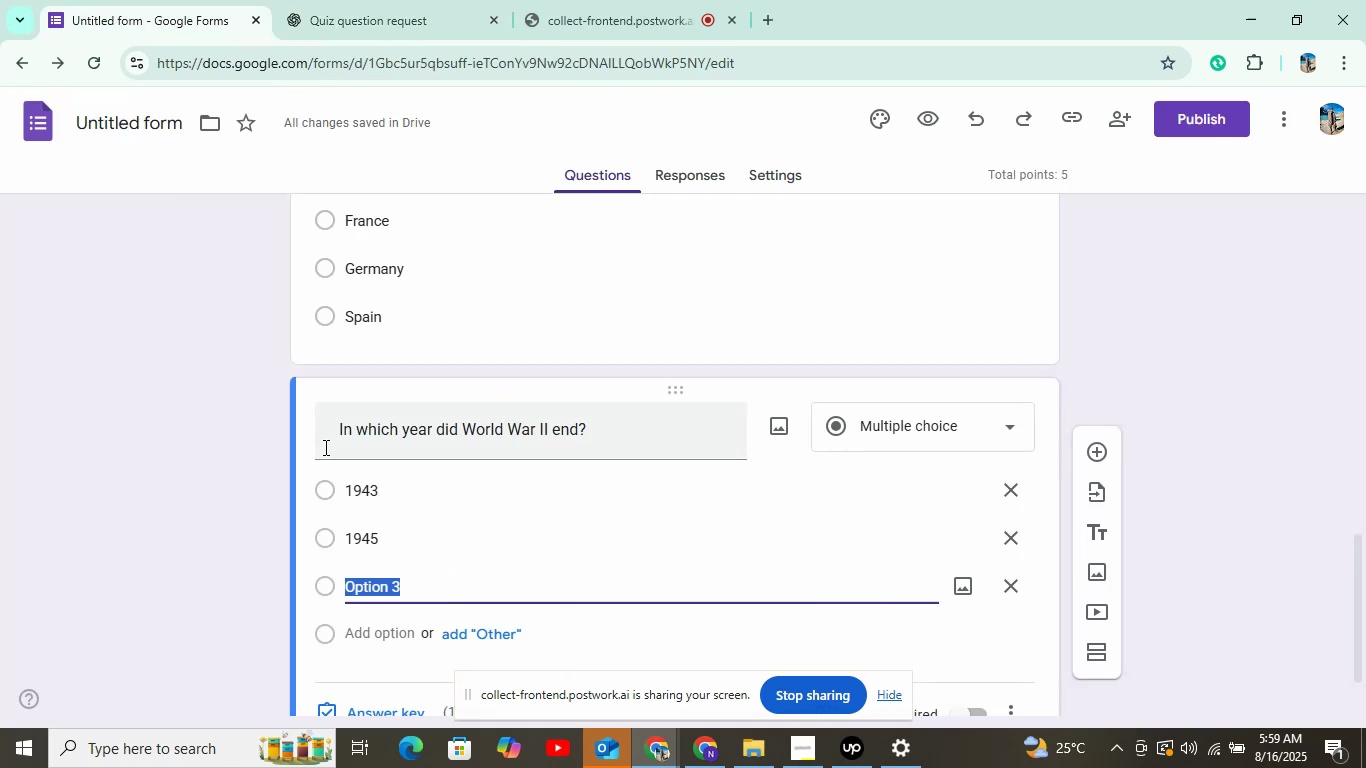 
scroll: coordinate [400, 502], scroll_direction: down, amount: 3.0
 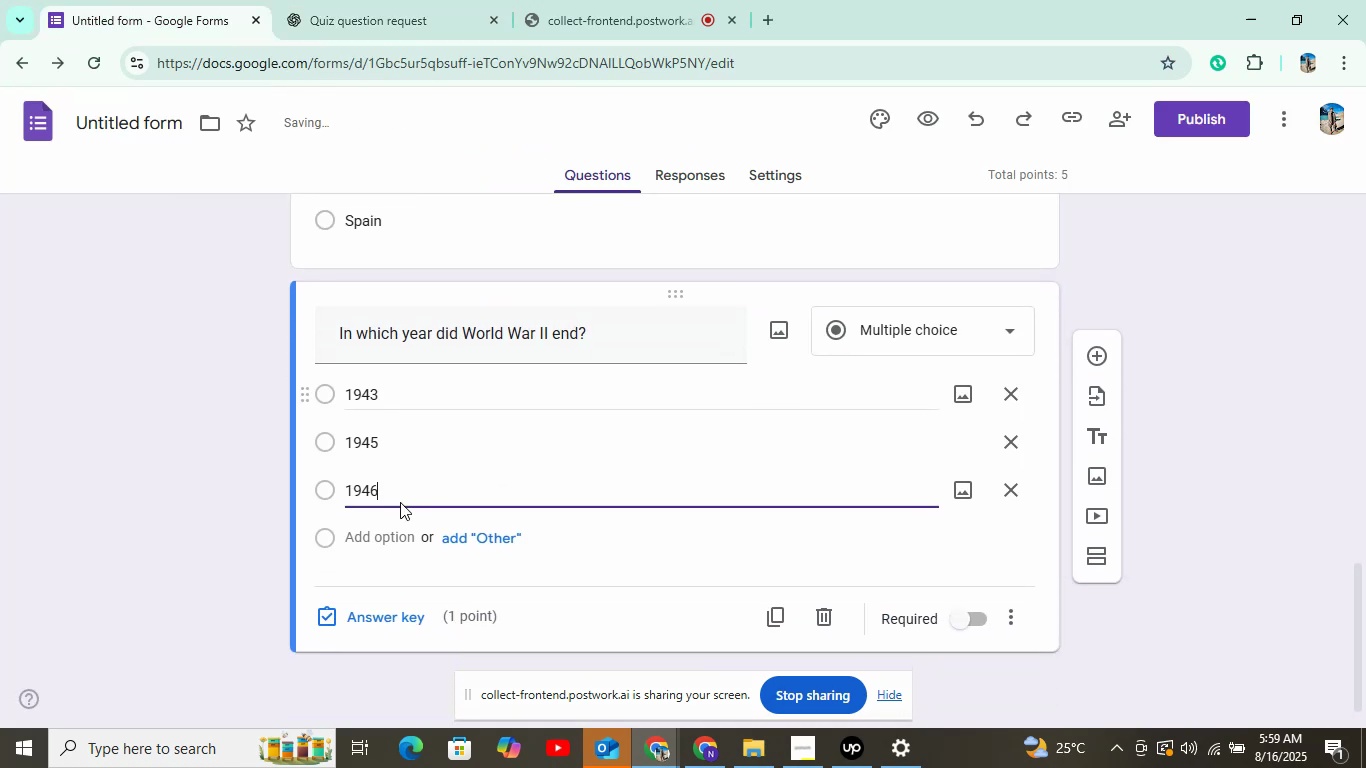 
left_click([378, 543])
 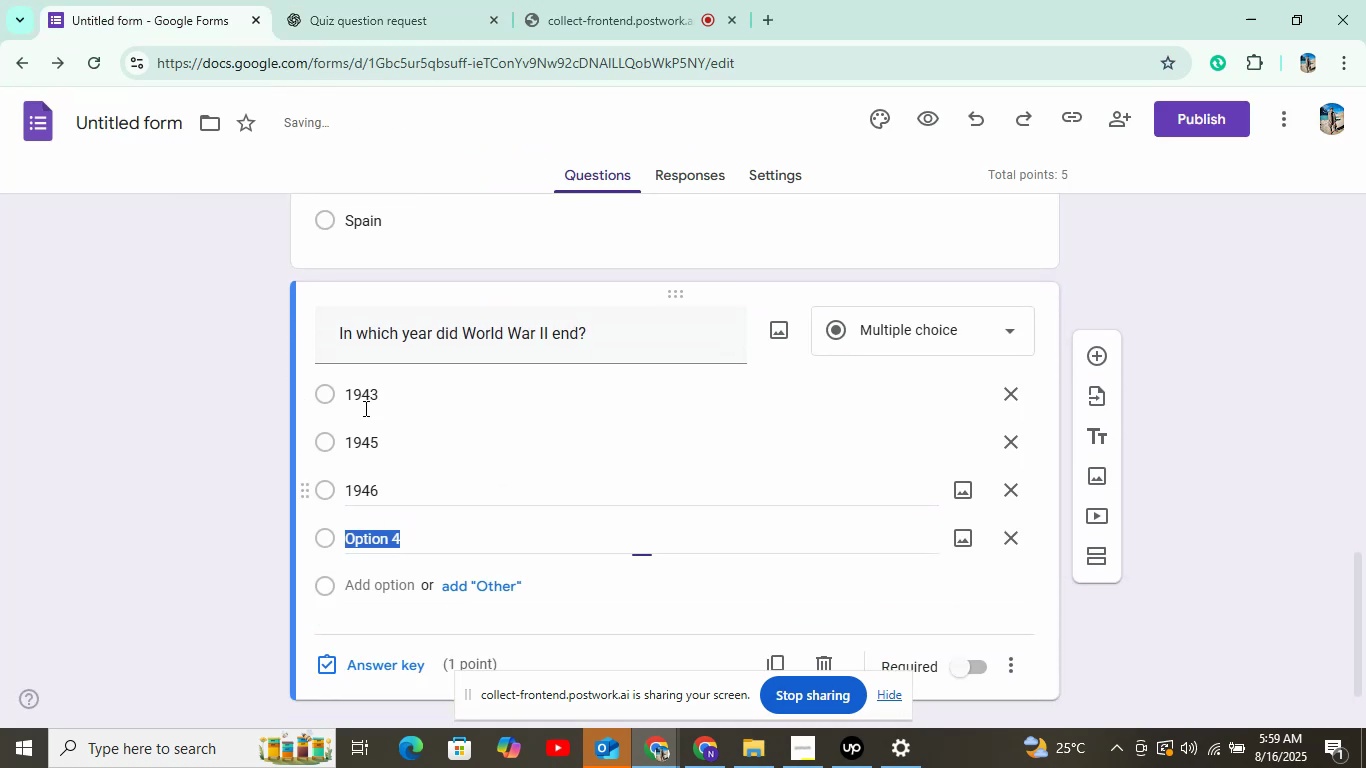 
left_click([322, 0])
 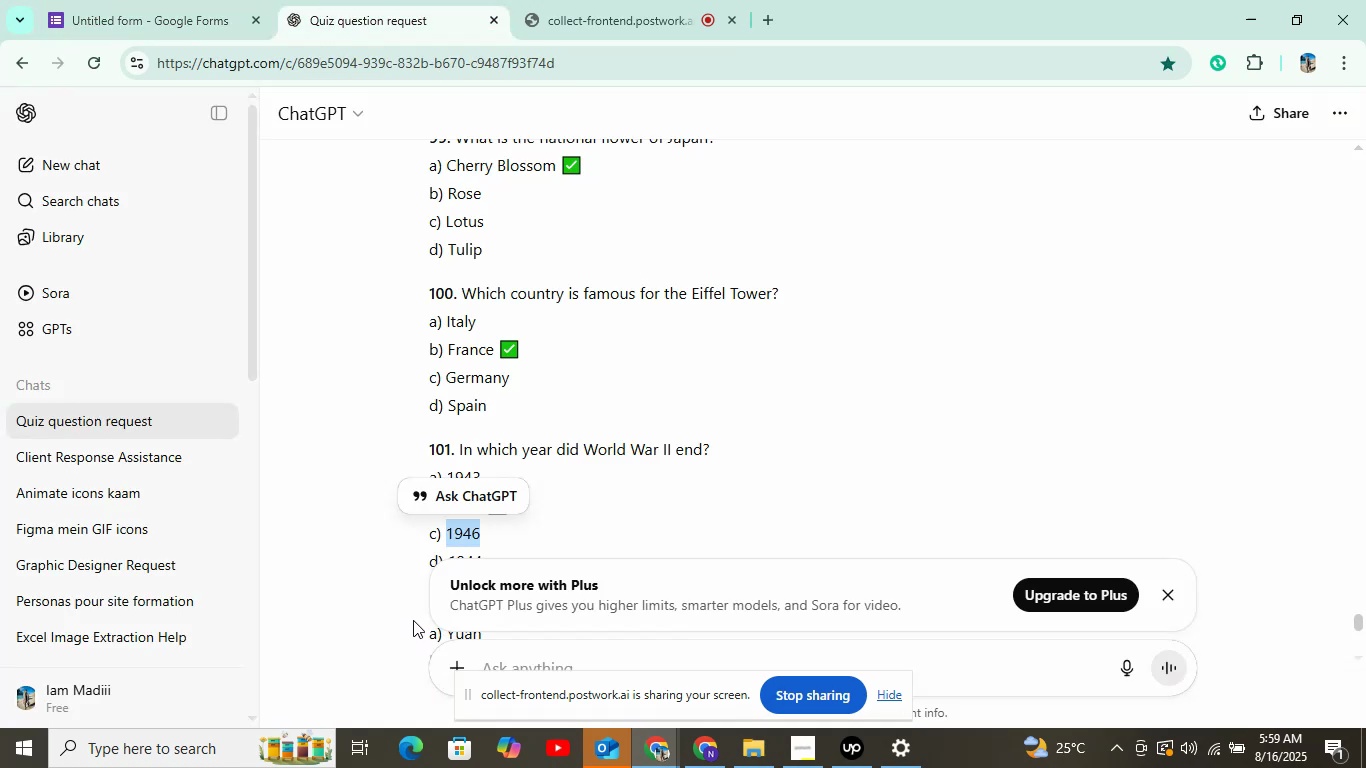 
scroll: coordinate [638, 439], scroll_direction: down, amount: 2.0
 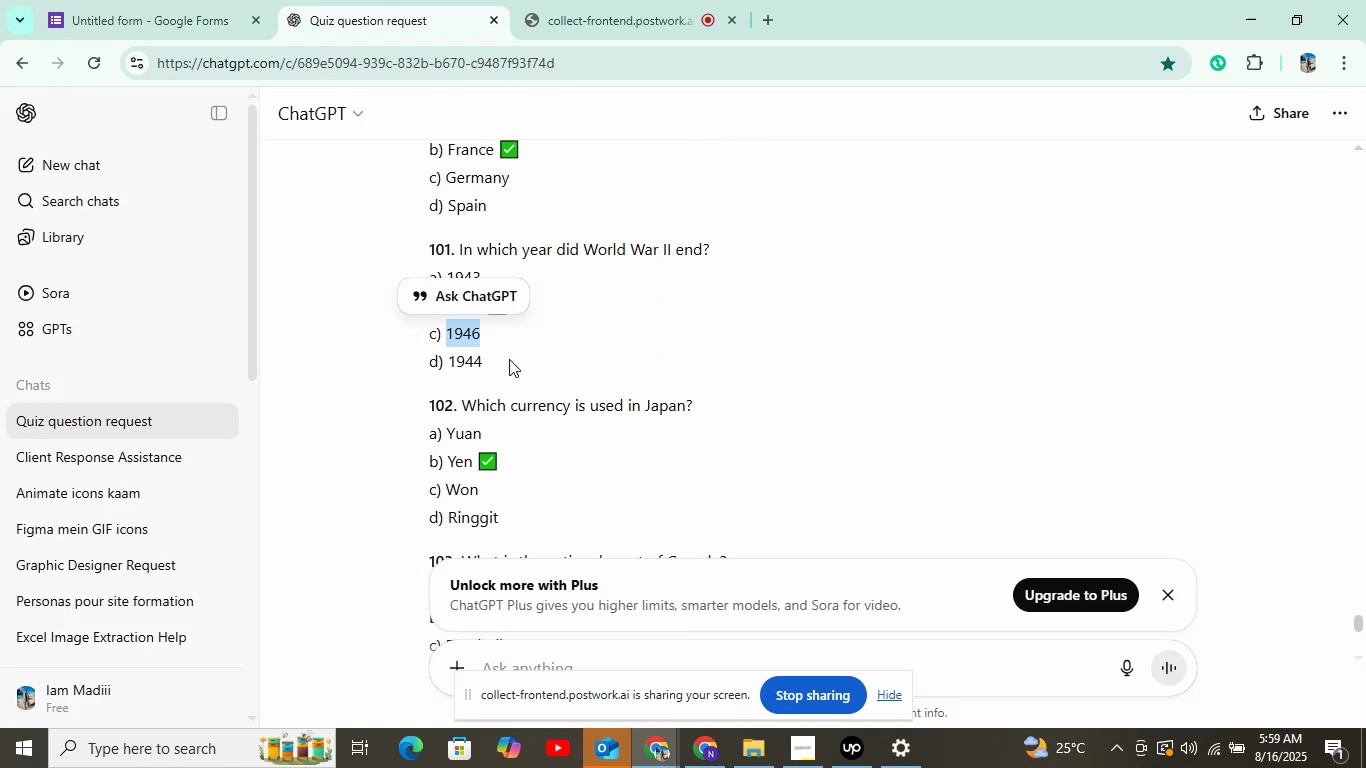 
double_click([452, 358])
 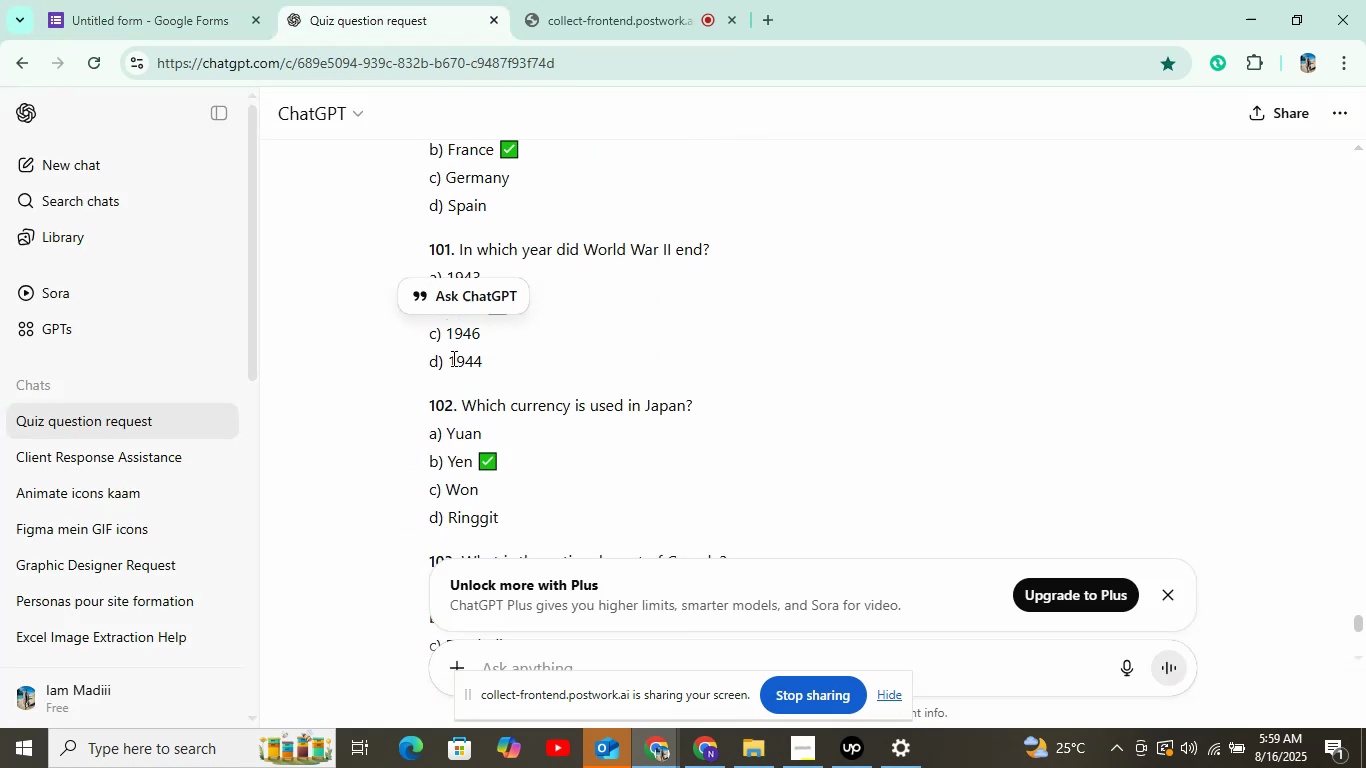 
key(Control+C)
 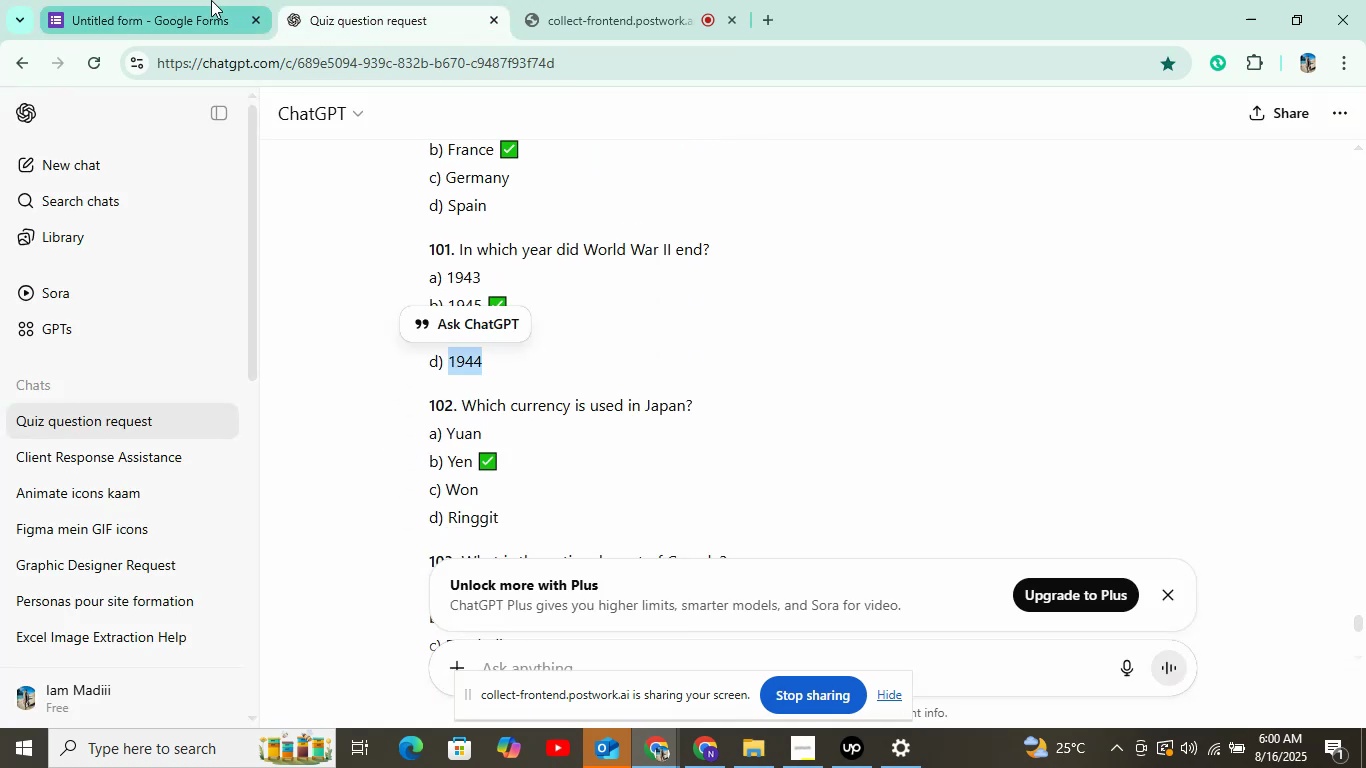 
key(Control+V)
 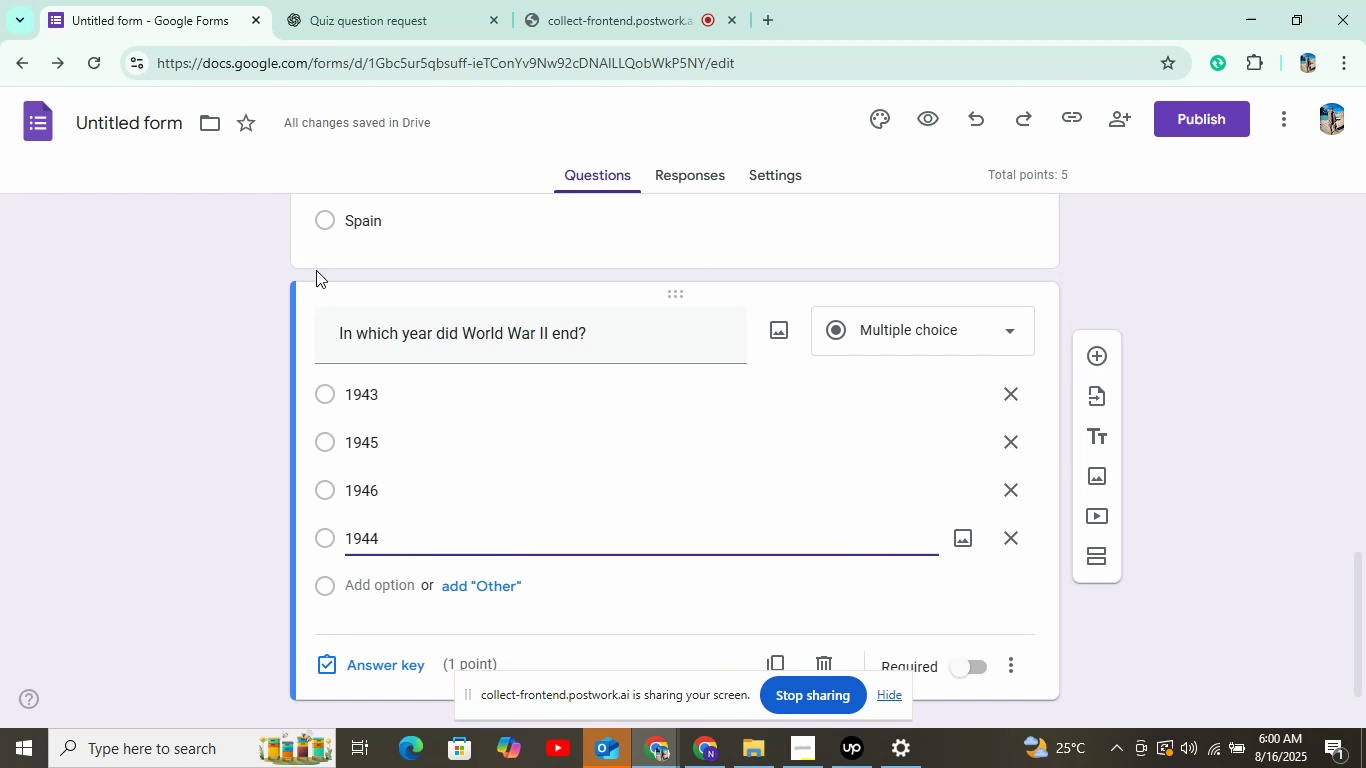 
wait(7.47)
 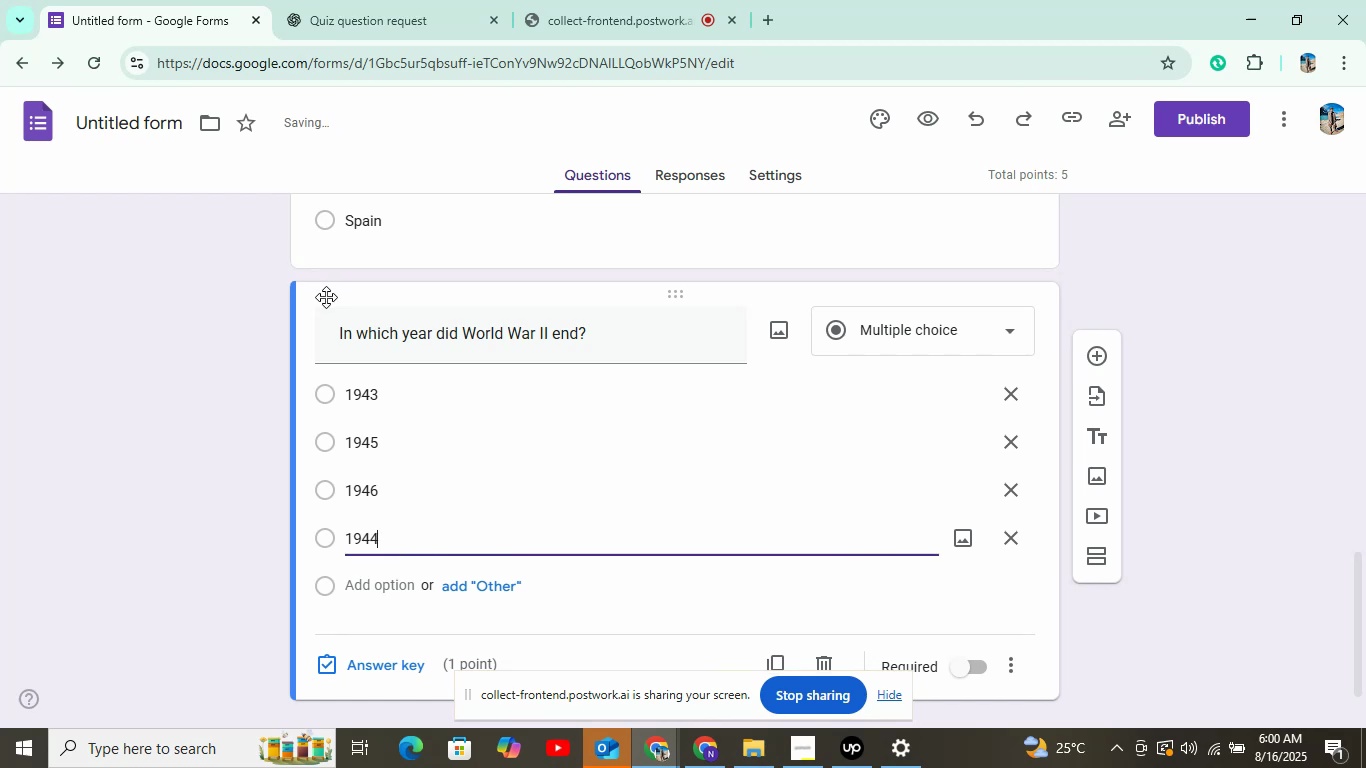 
left_click([1194, 126])
 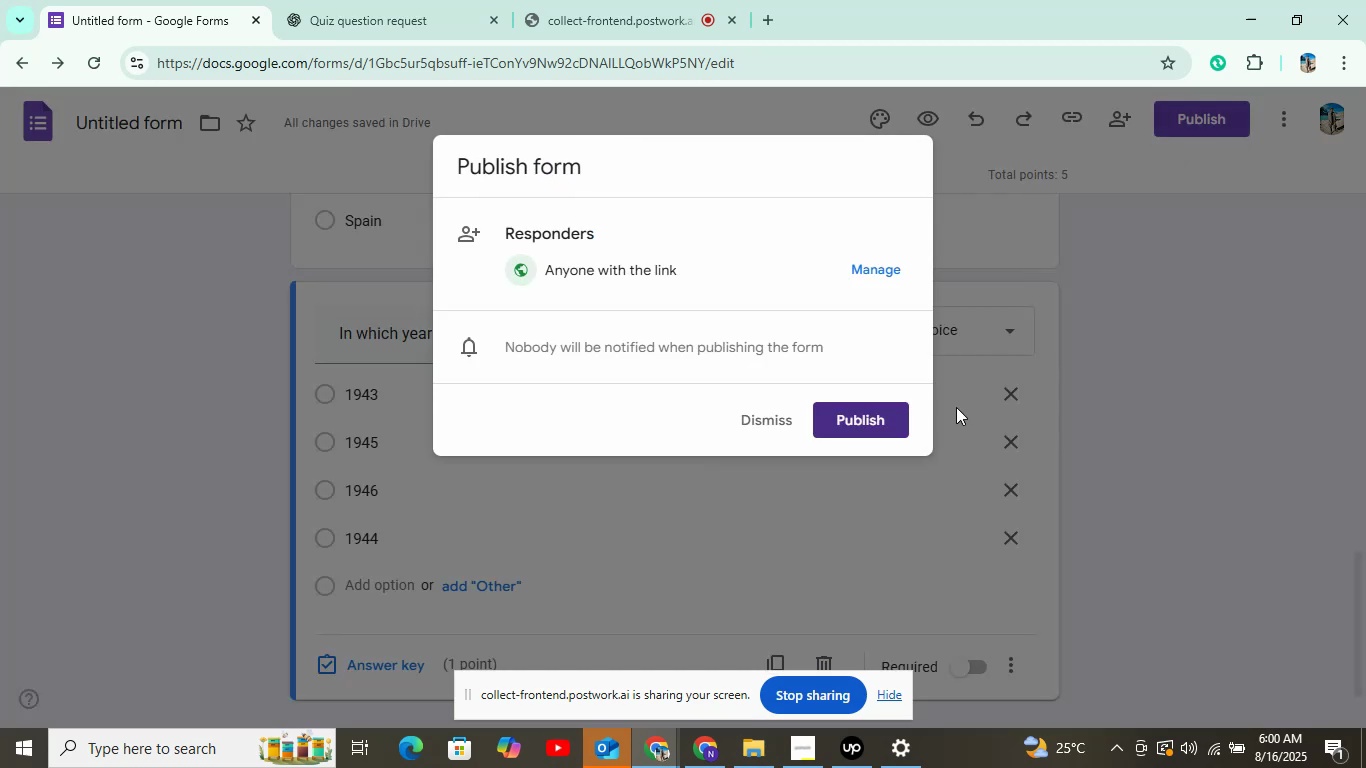 
left_click([861, 414])
 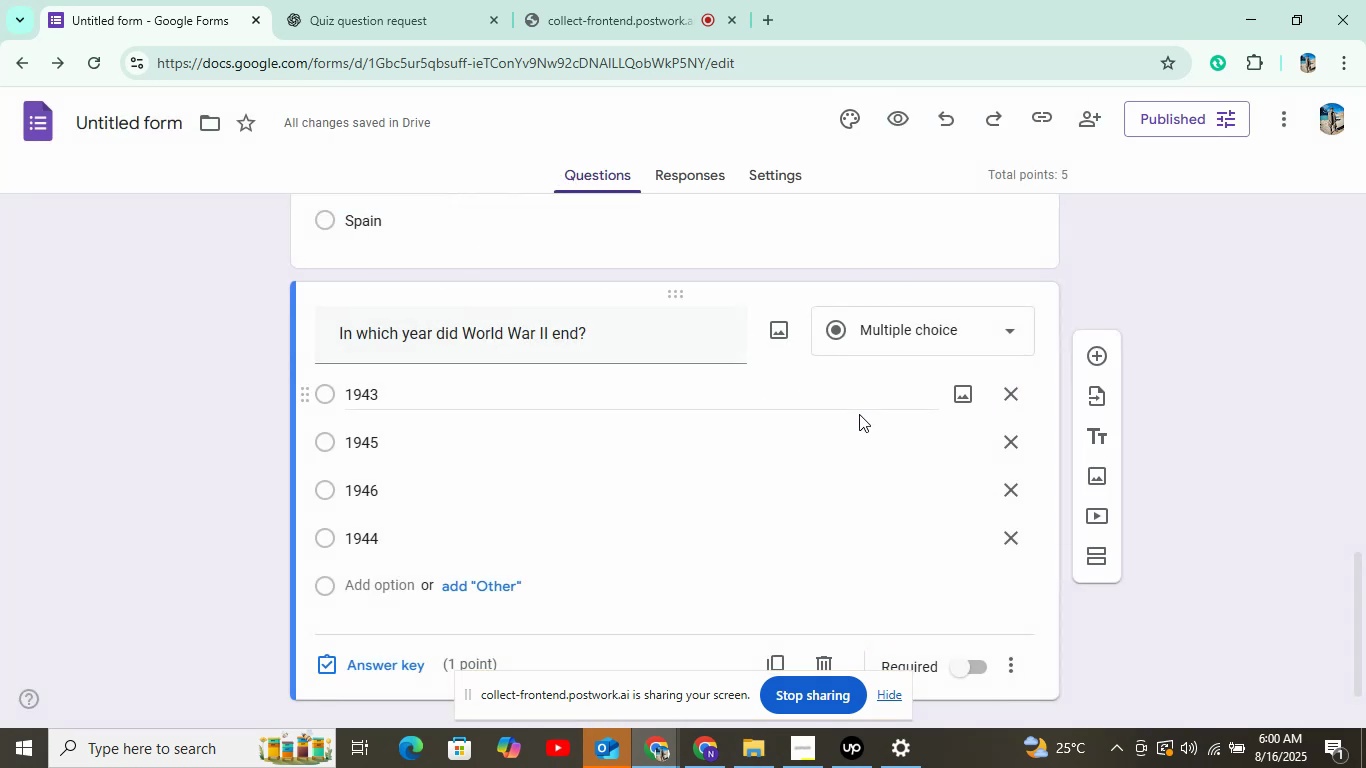 
wait(7.18)
 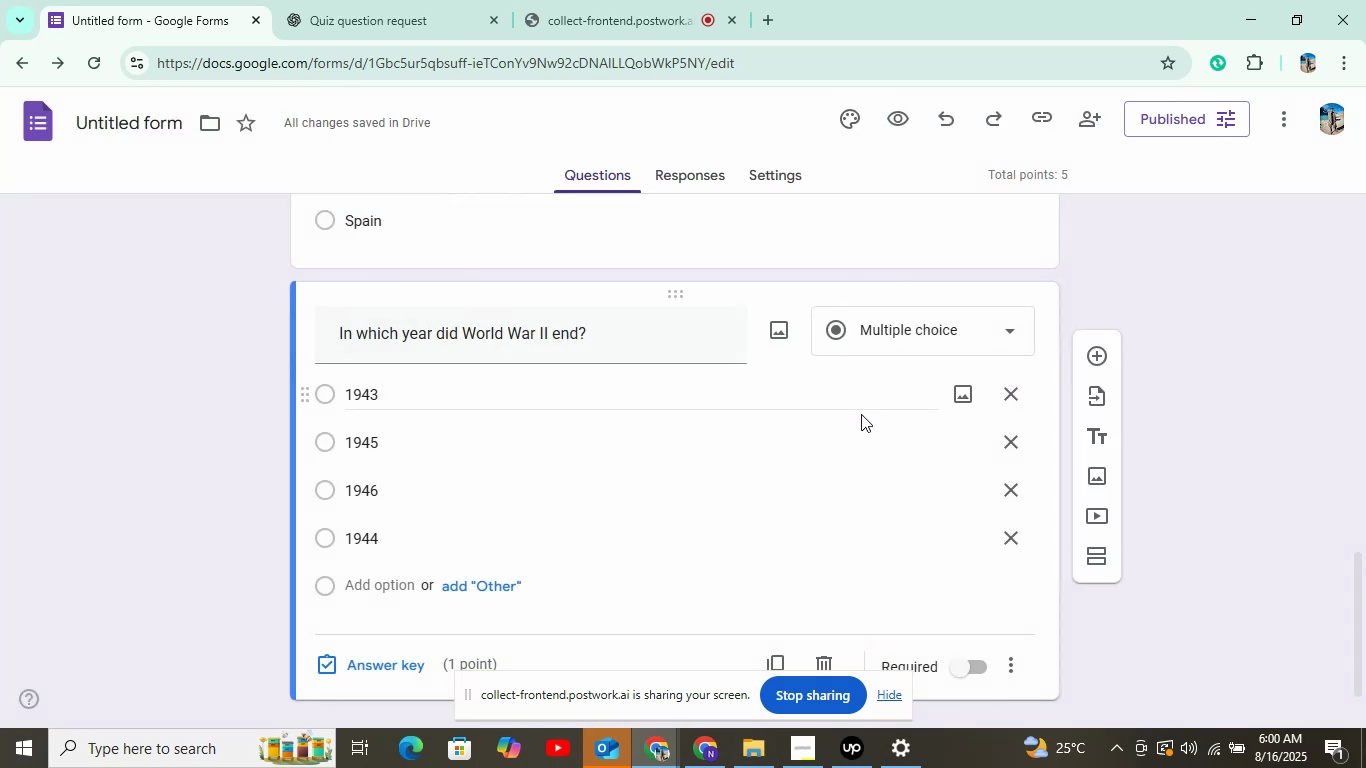 
left_click([51, 124])
 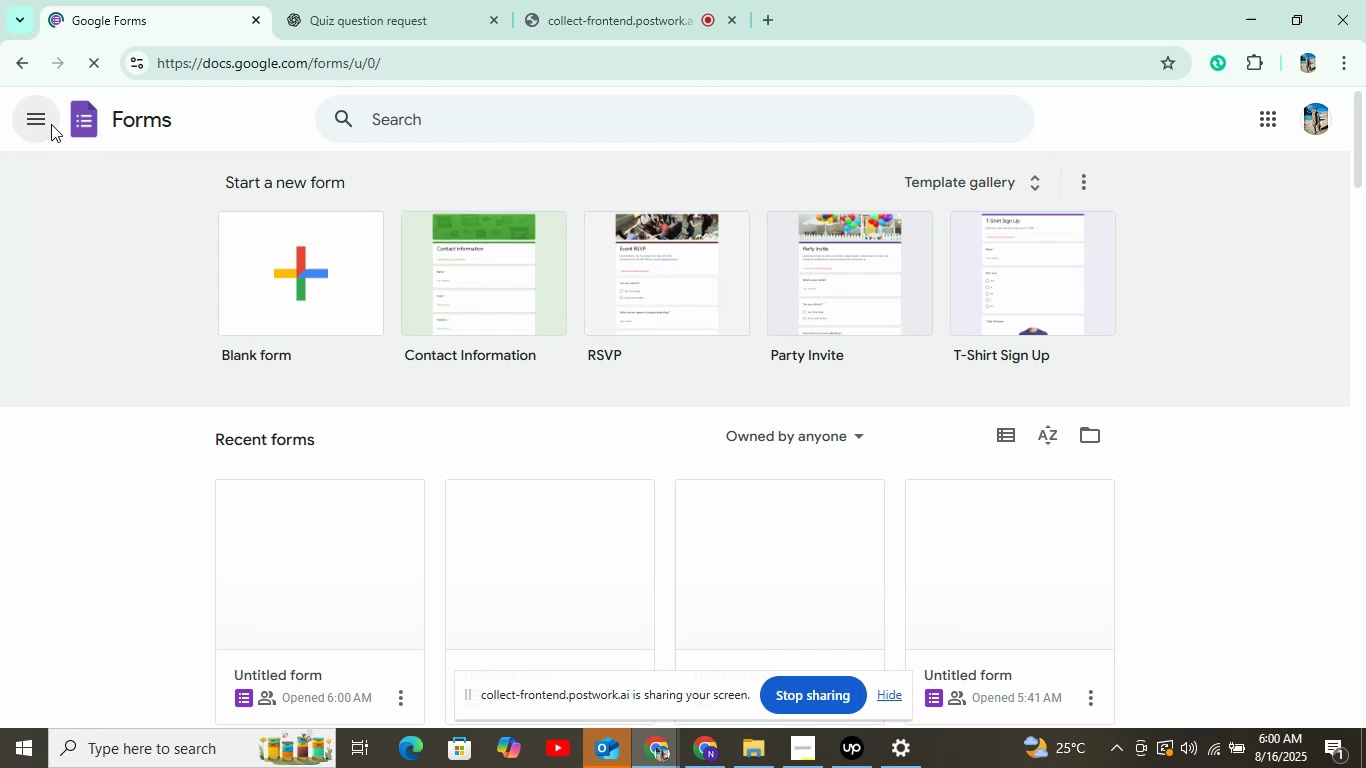 
wait(8.61)
 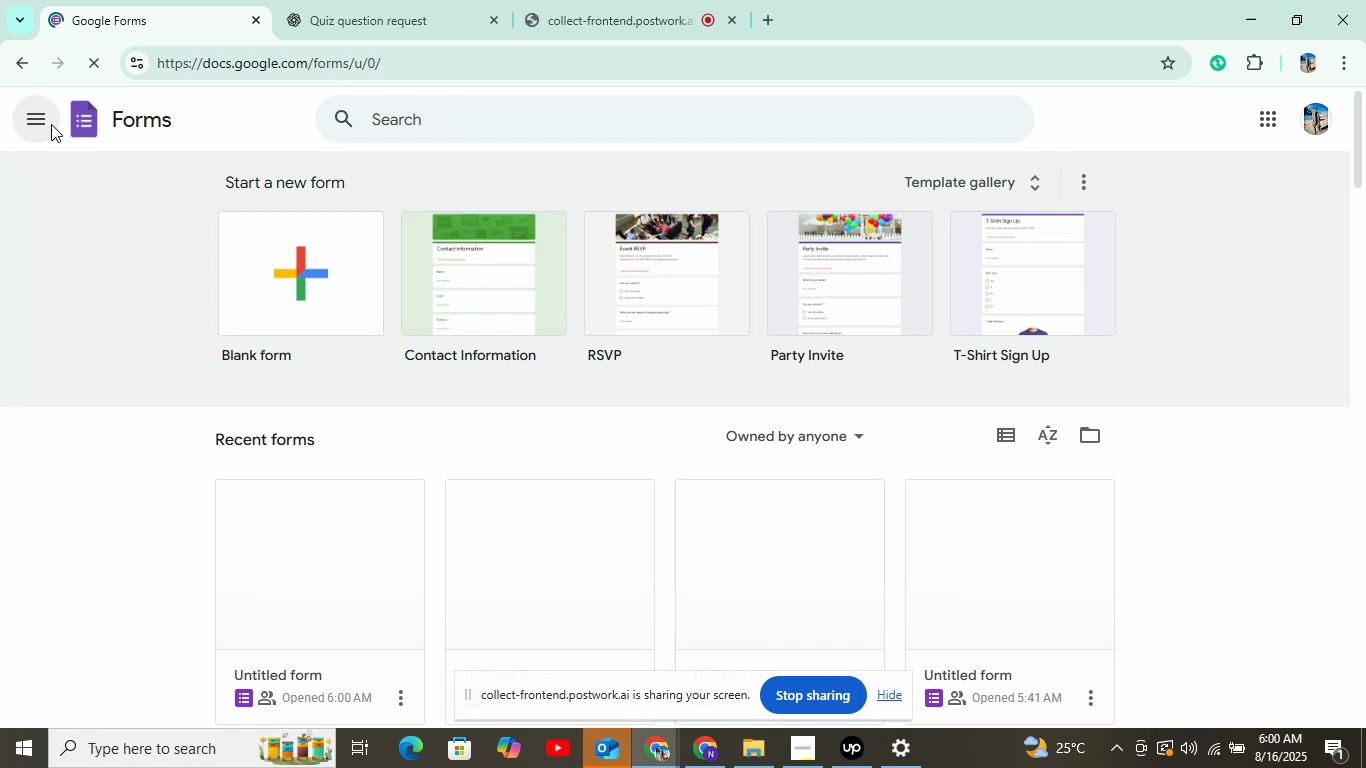 
left_click([262, 230])
 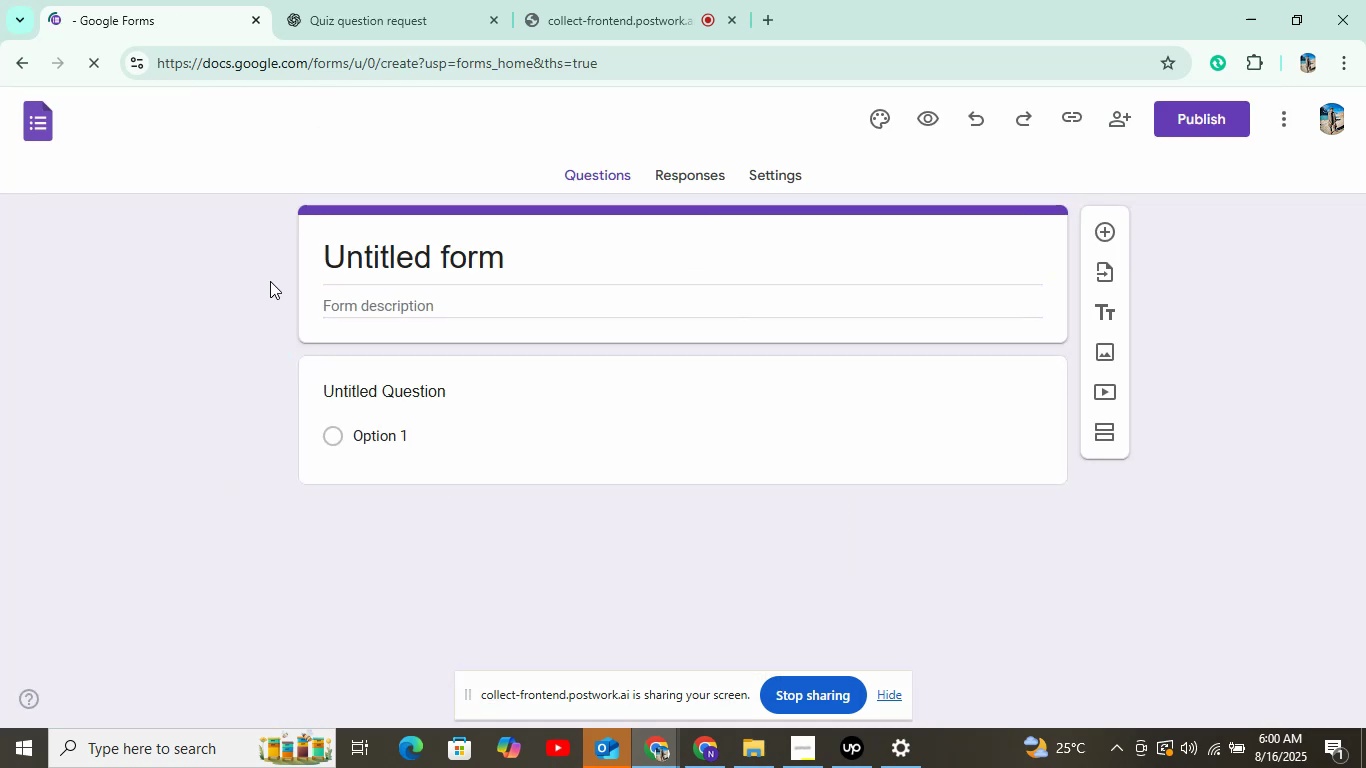 
mouse_move([708, 765])
 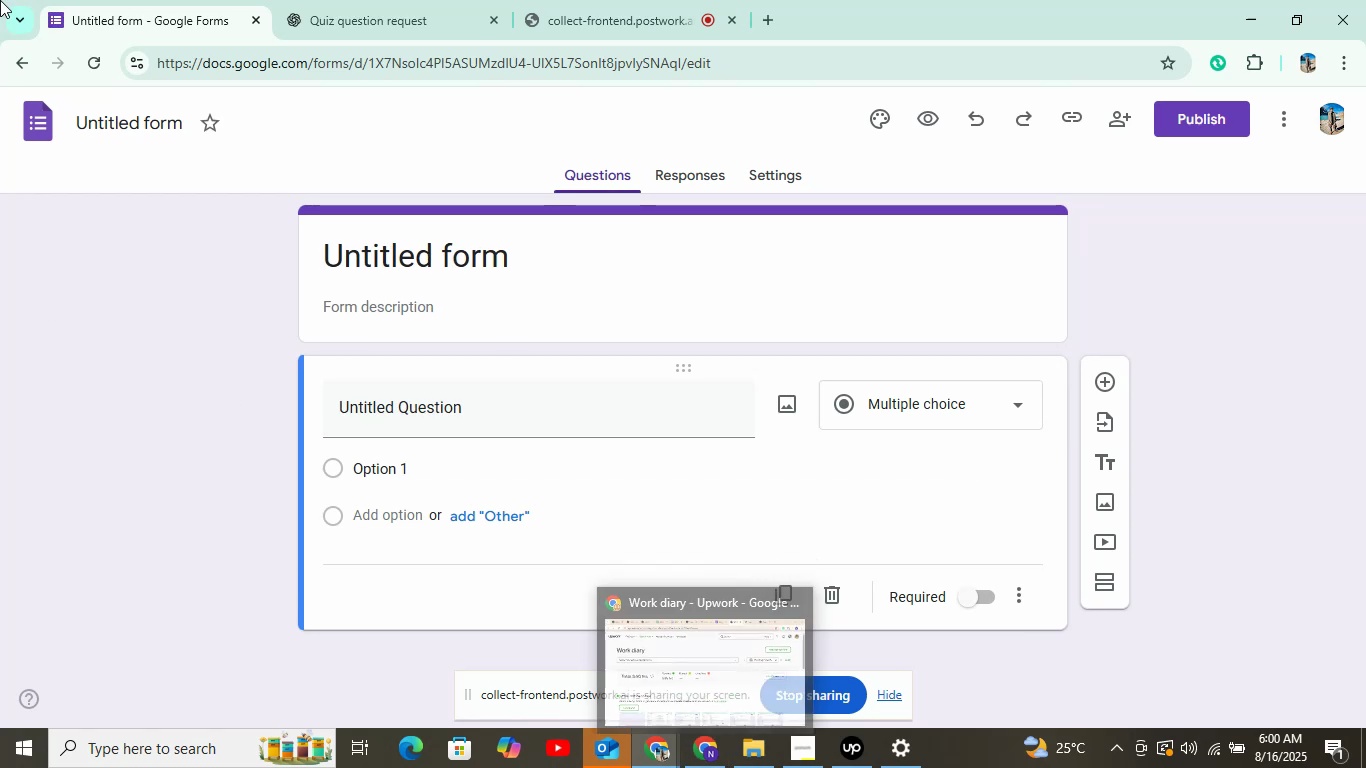 
left_click([359, 23])
 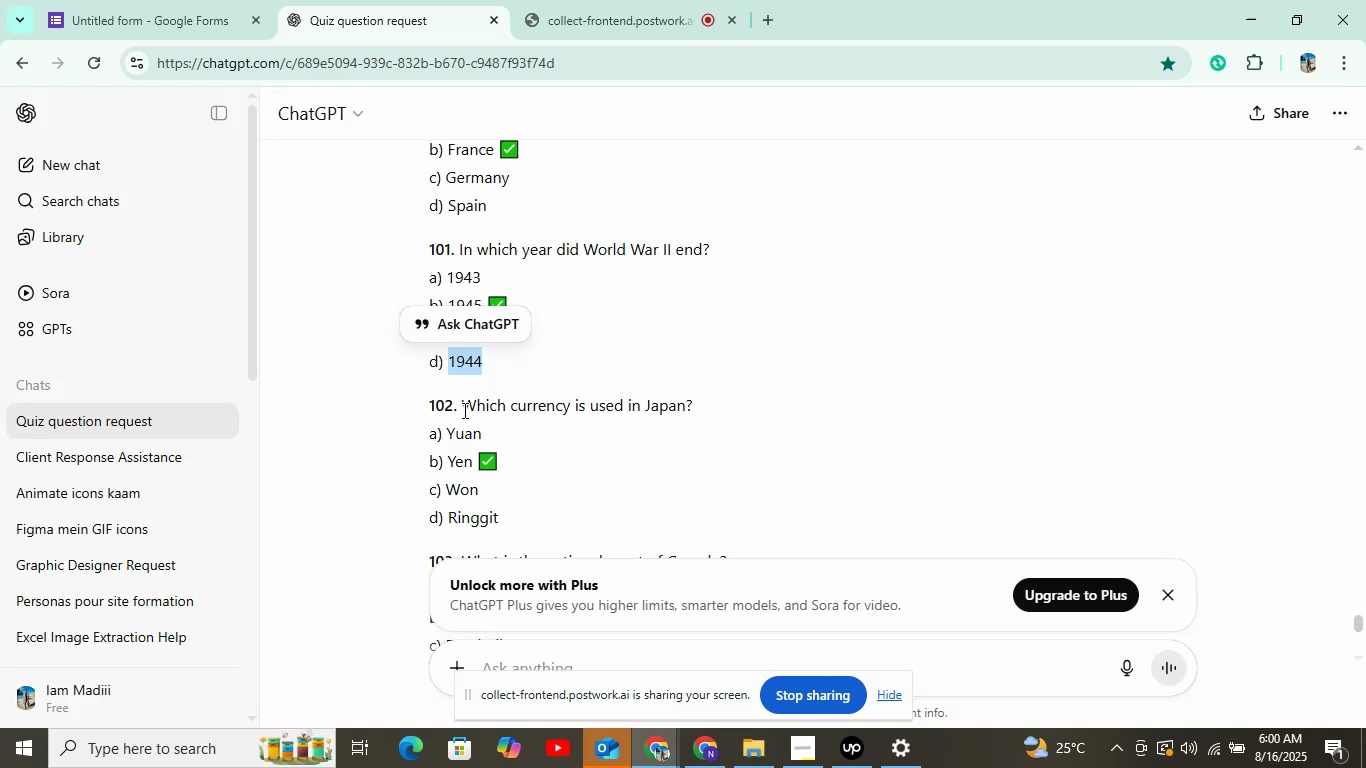 
key(Control+ControlLeft)
 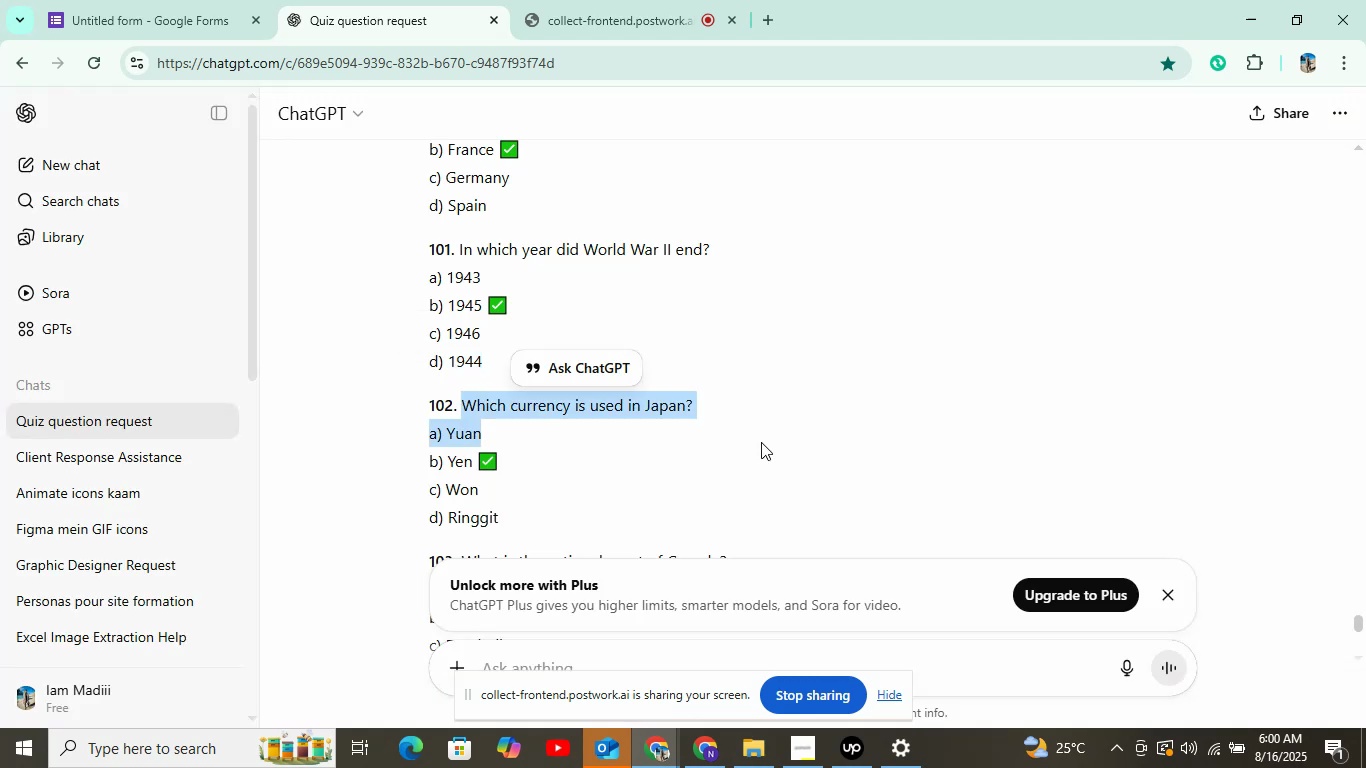 
left_click([711, 430])
 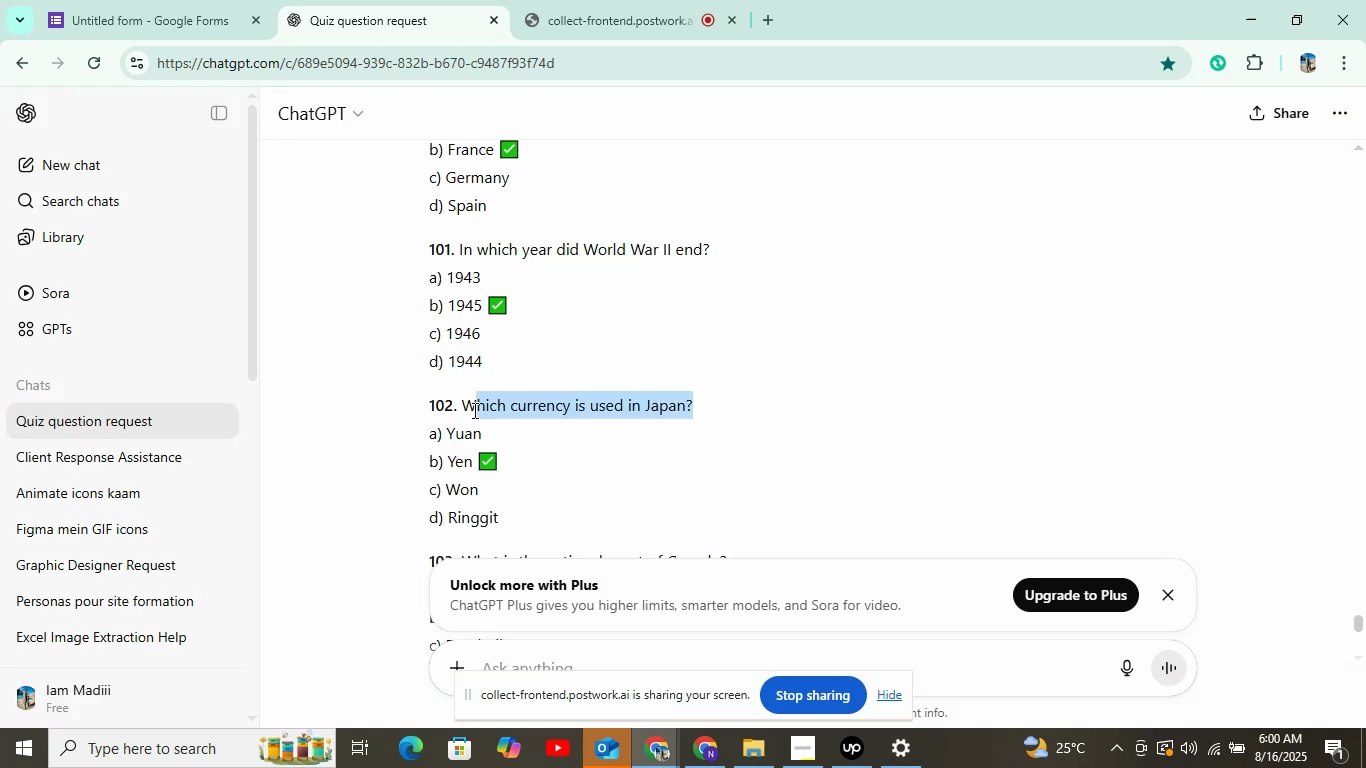 
key(Control+C)
 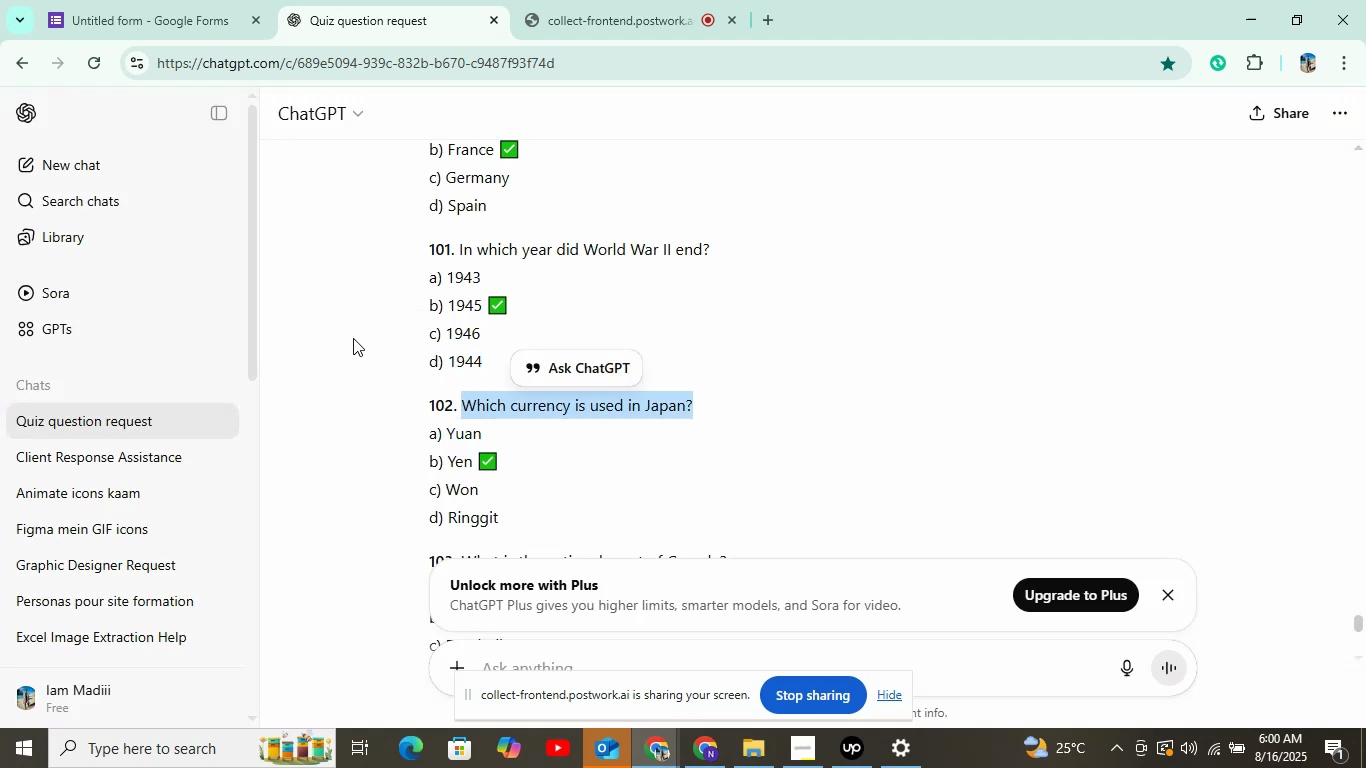 
left_click([140, 0])
 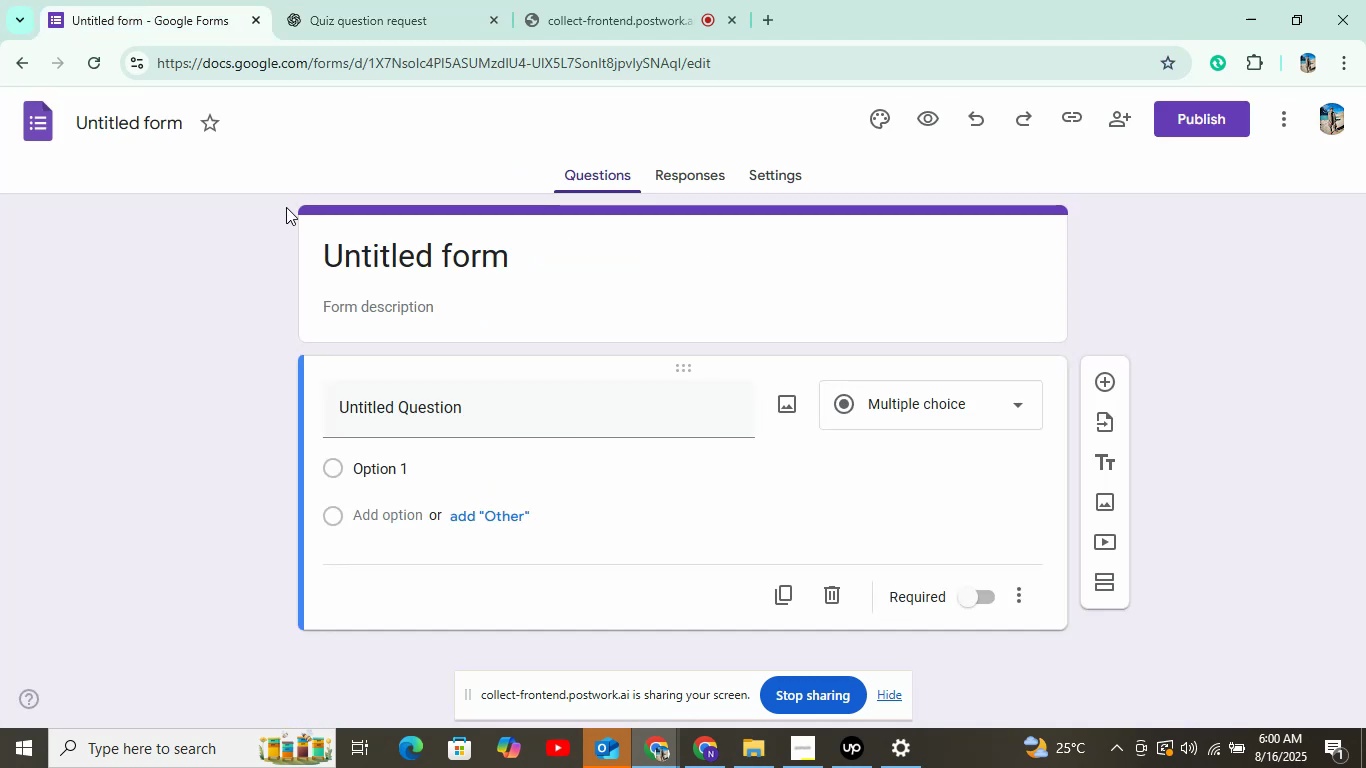 
left_click([495, 415])
 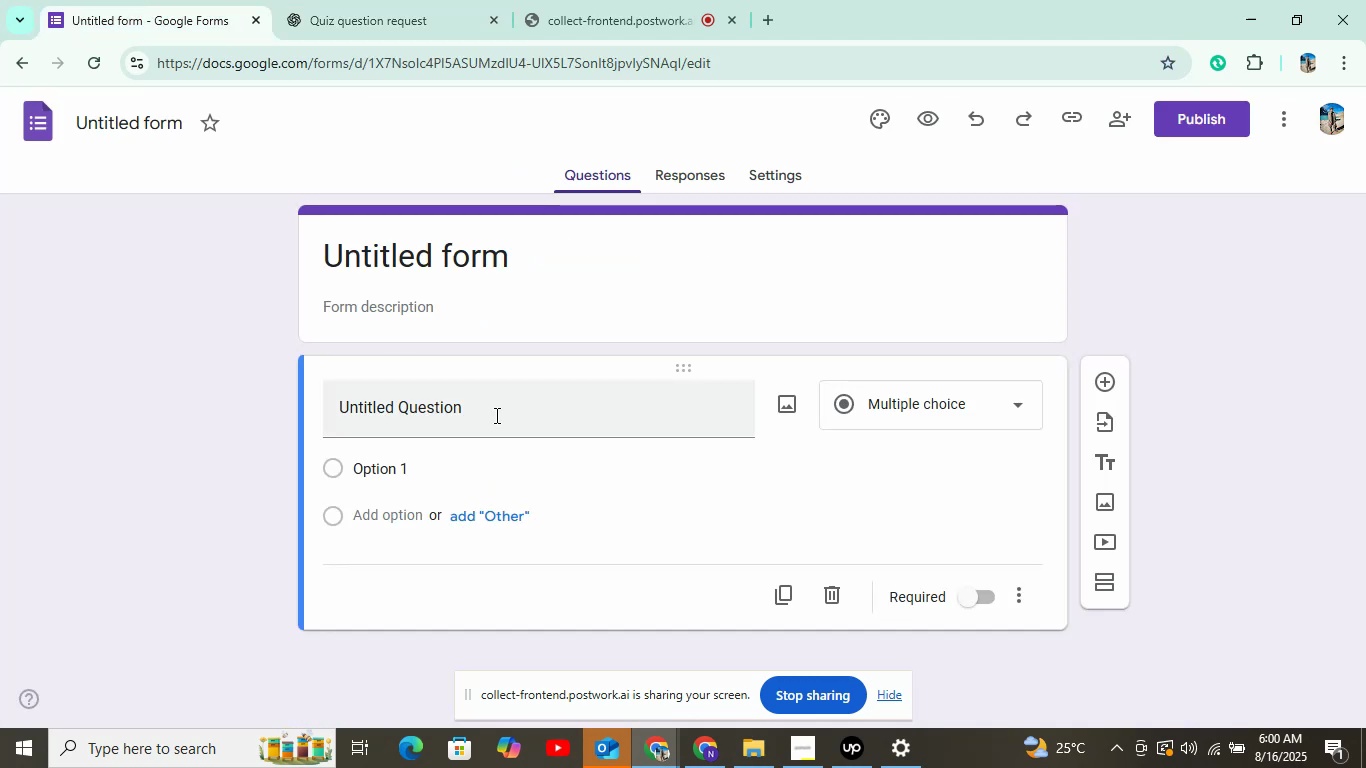 
key(Control+V)
 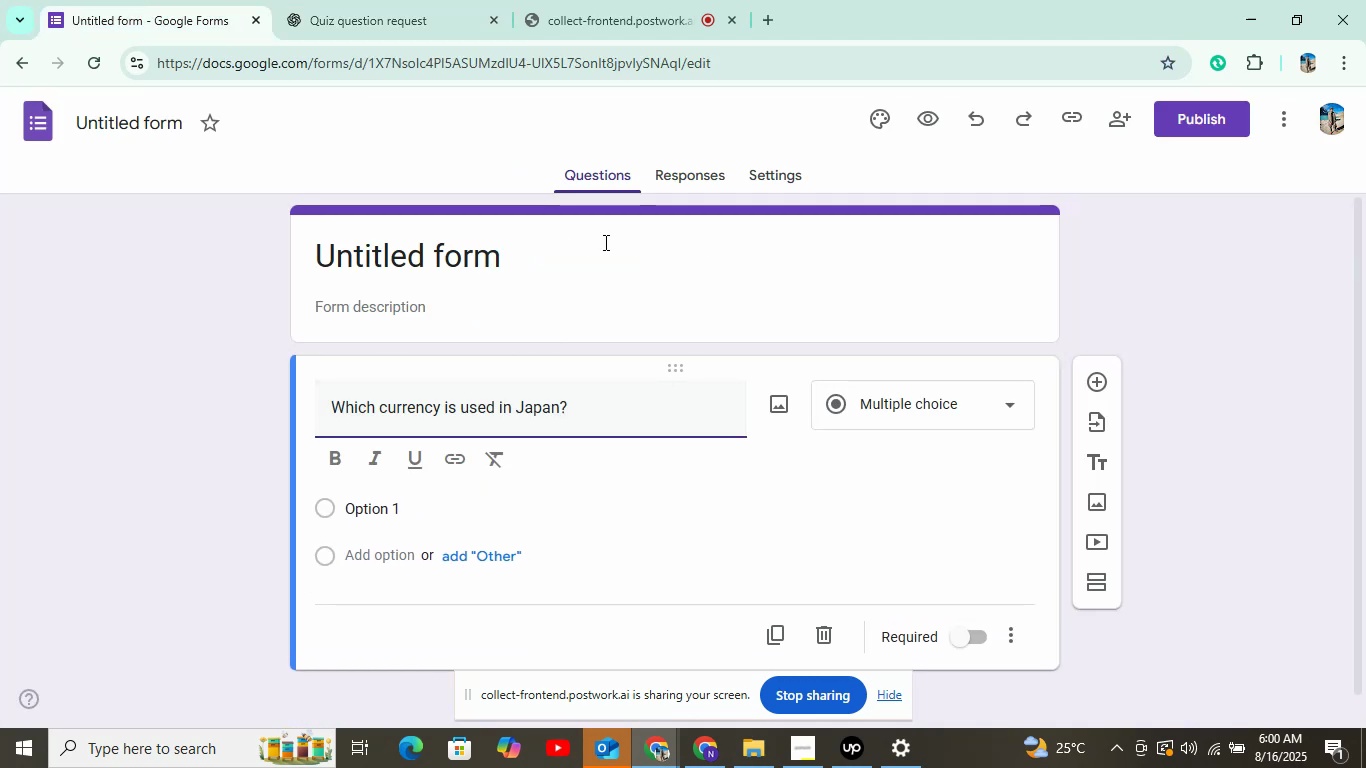 
left_click([751, 175])
 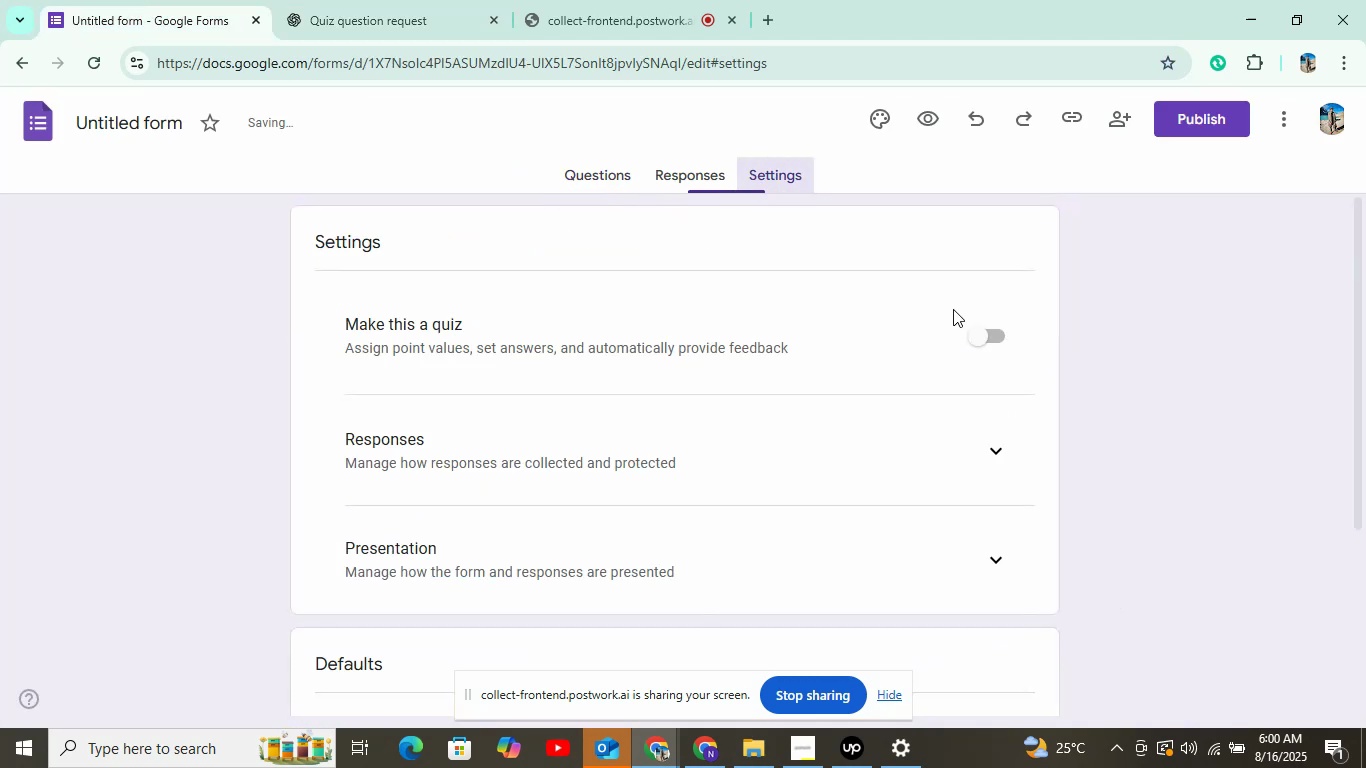 
left_click([974, 345])
 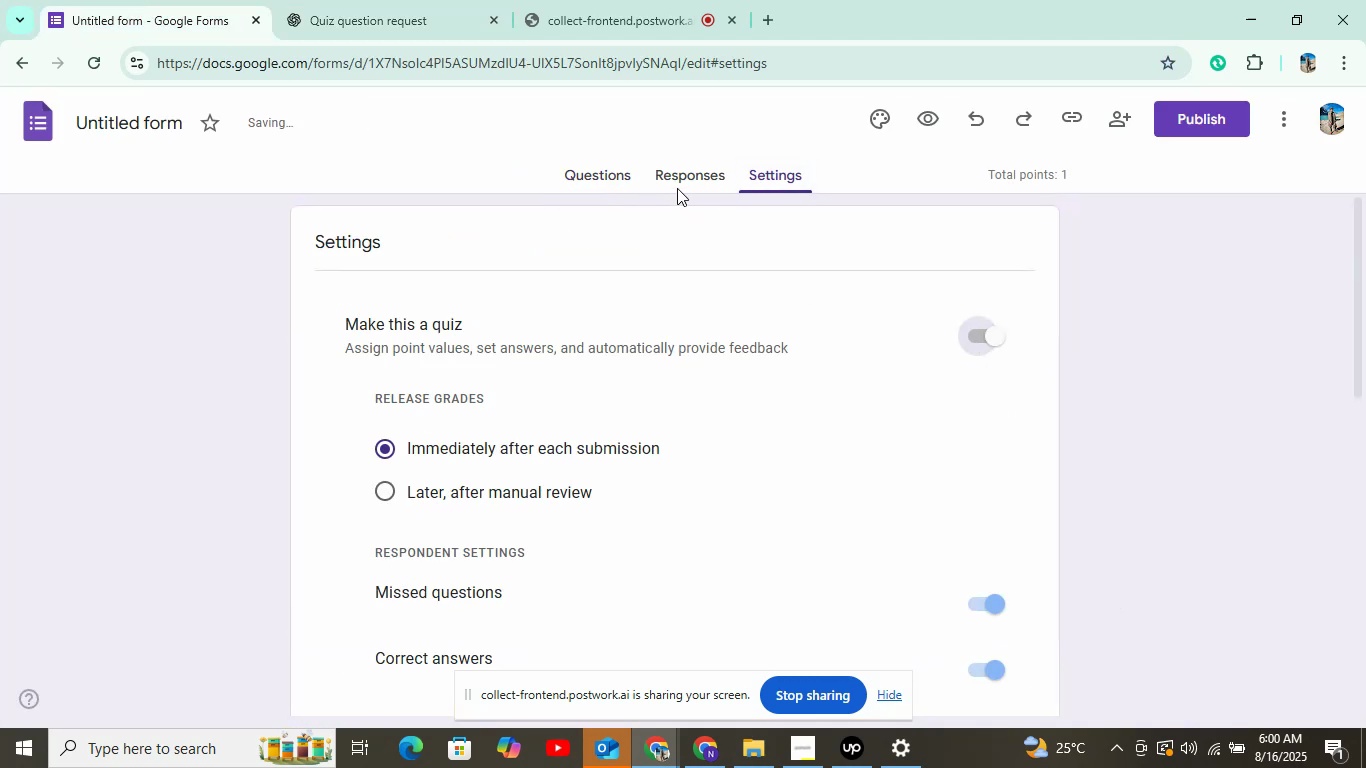 
left_click([602, 170])
 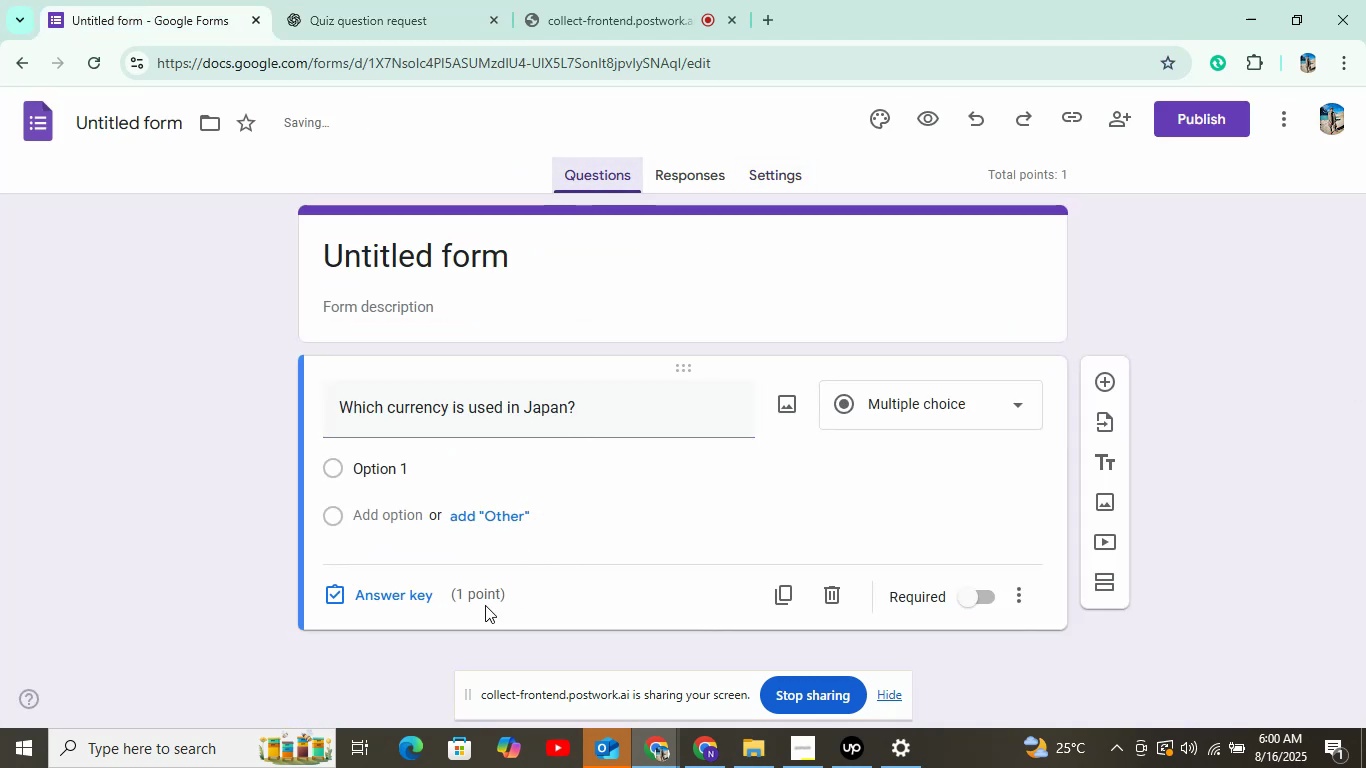 
left_click([389, 457])
 